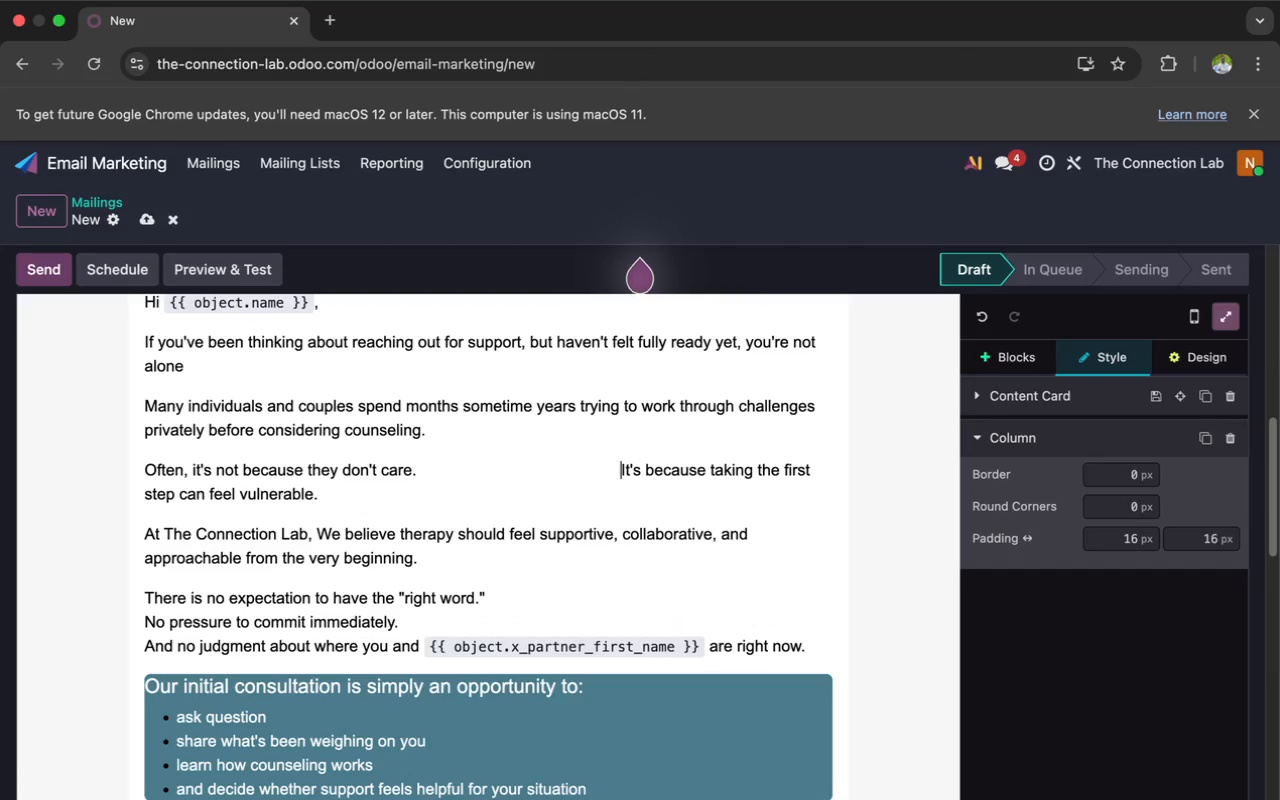 
key(Space)
 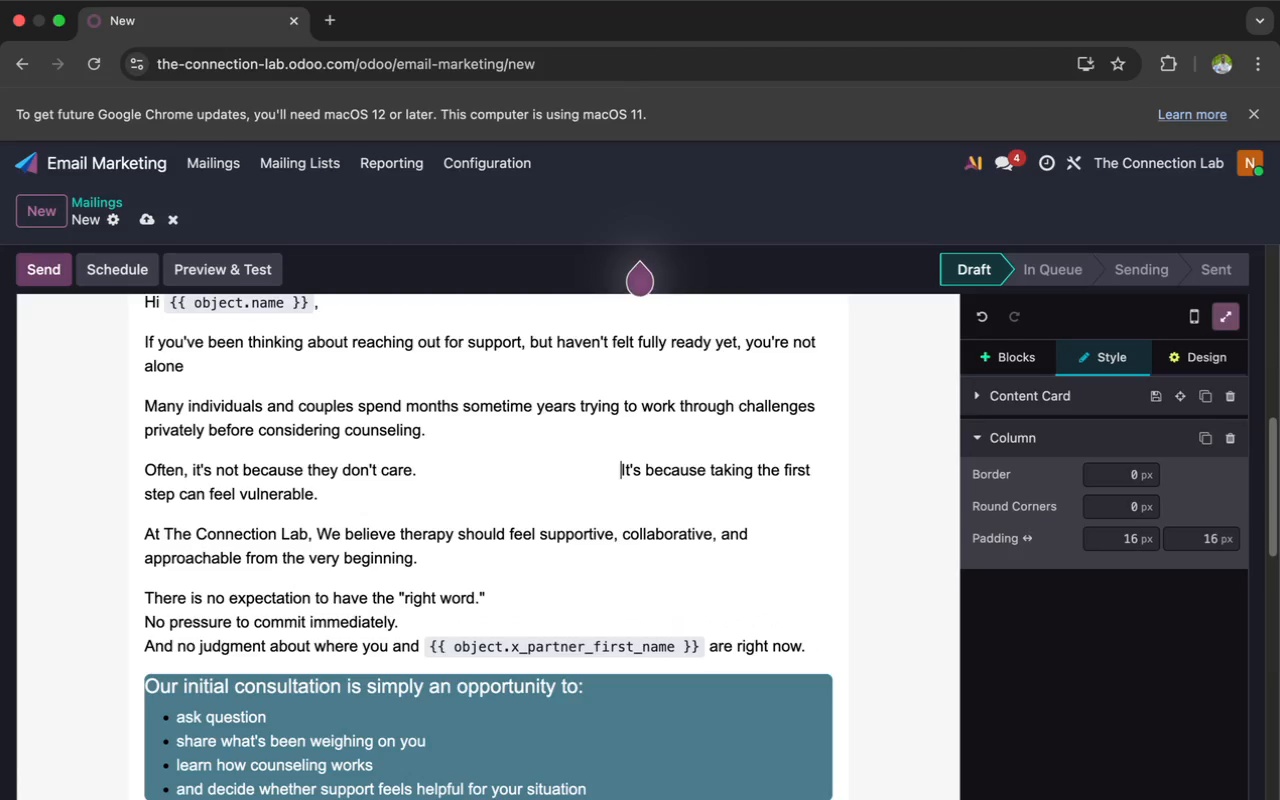 
key(Space)
 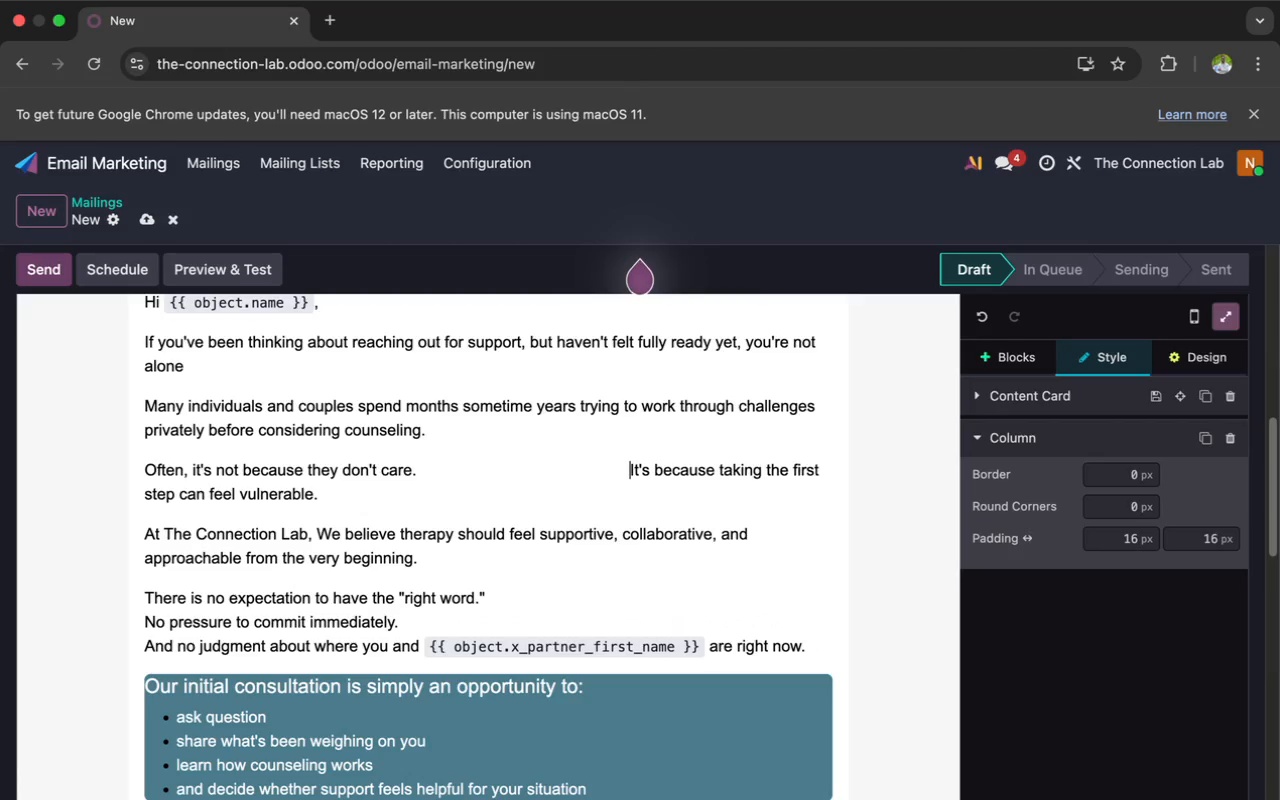 
key(Space)
 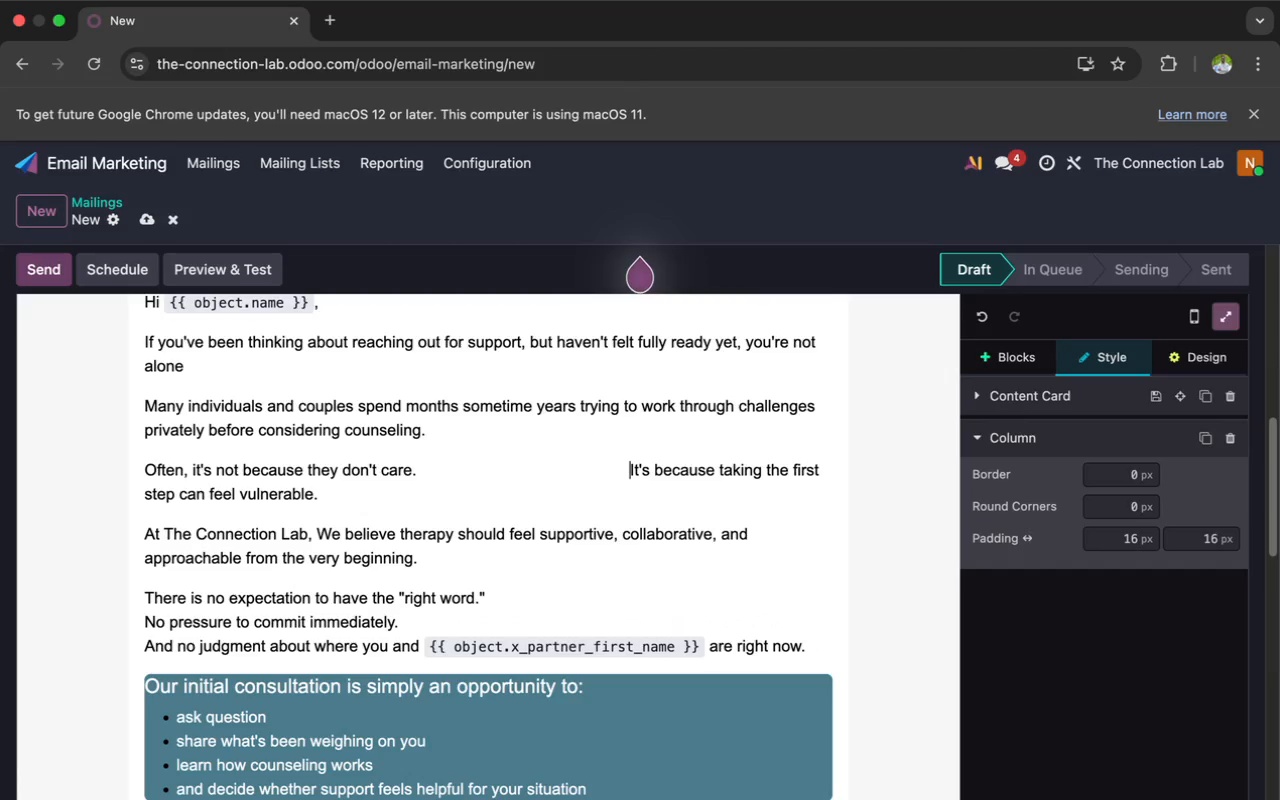 
key(Space)
 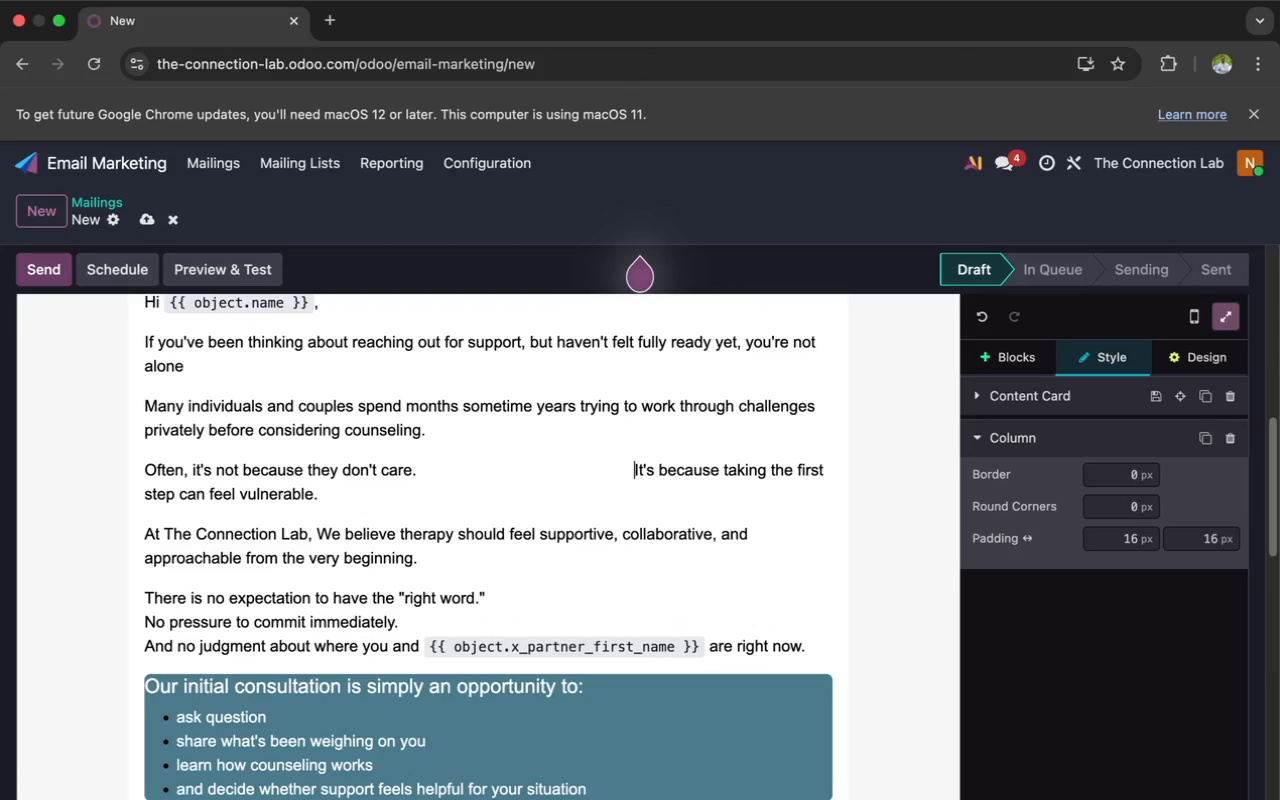 
key(Space)
 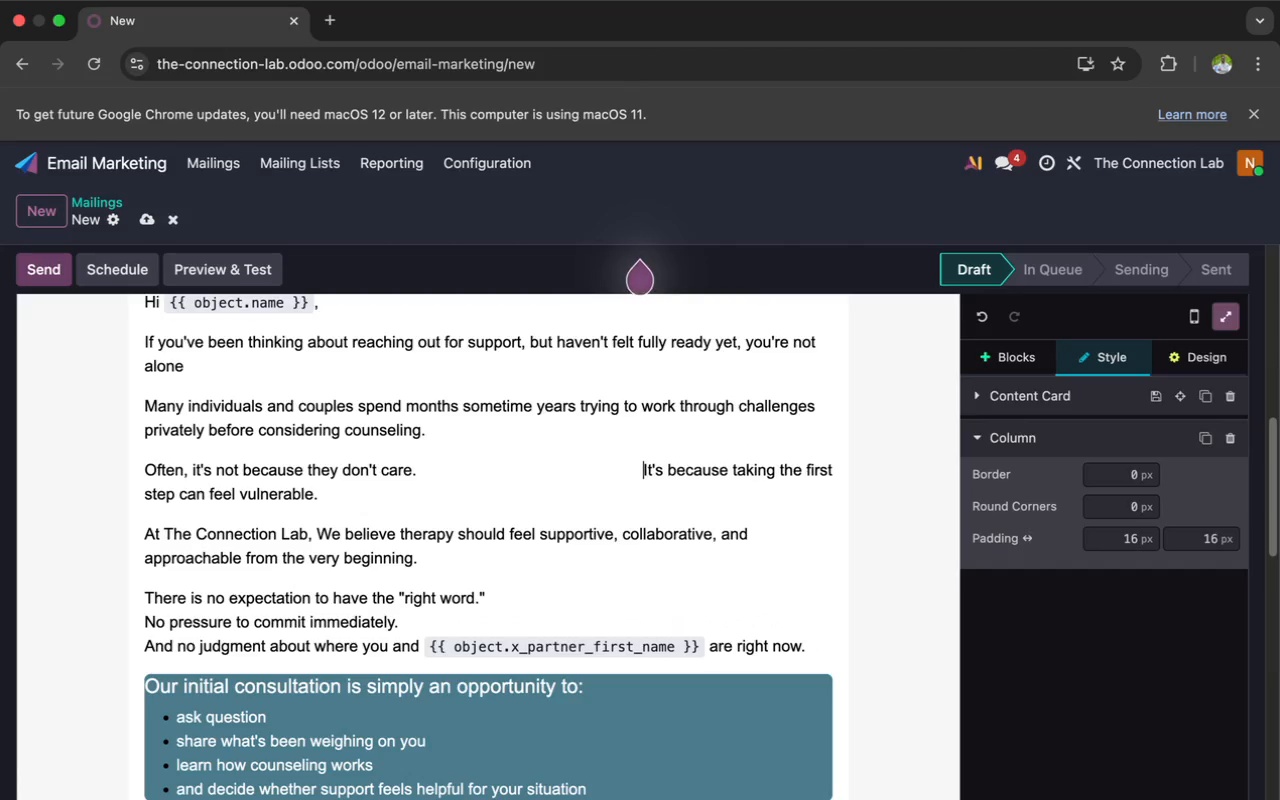 
key(Space)
 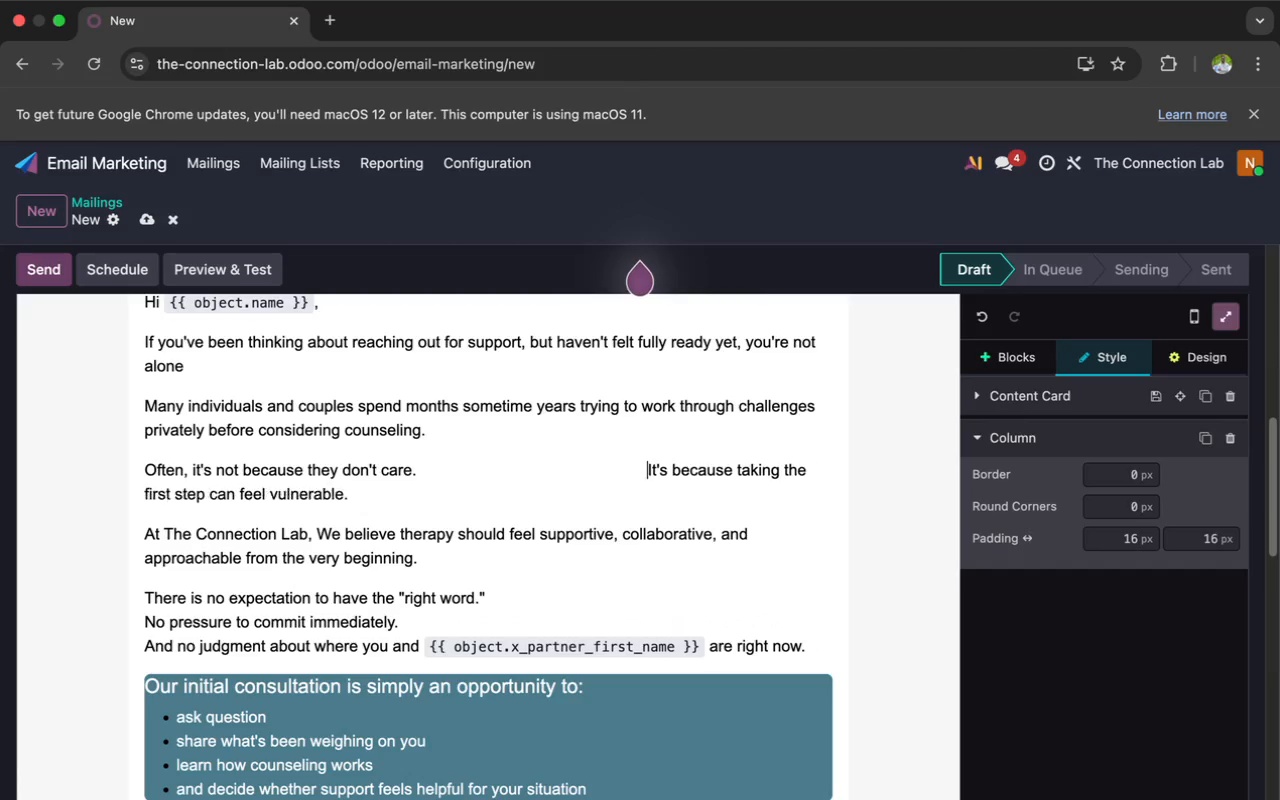 
key(Space)
 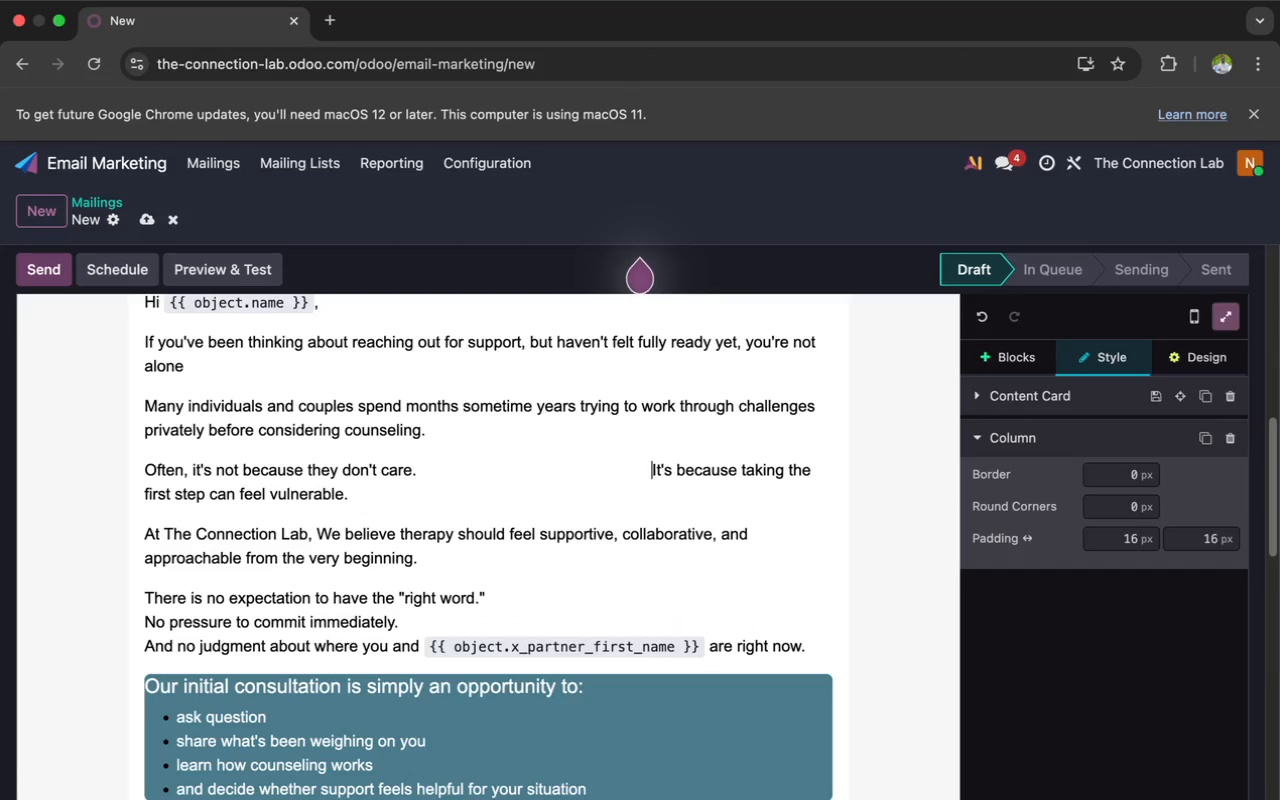 
key(Space)
 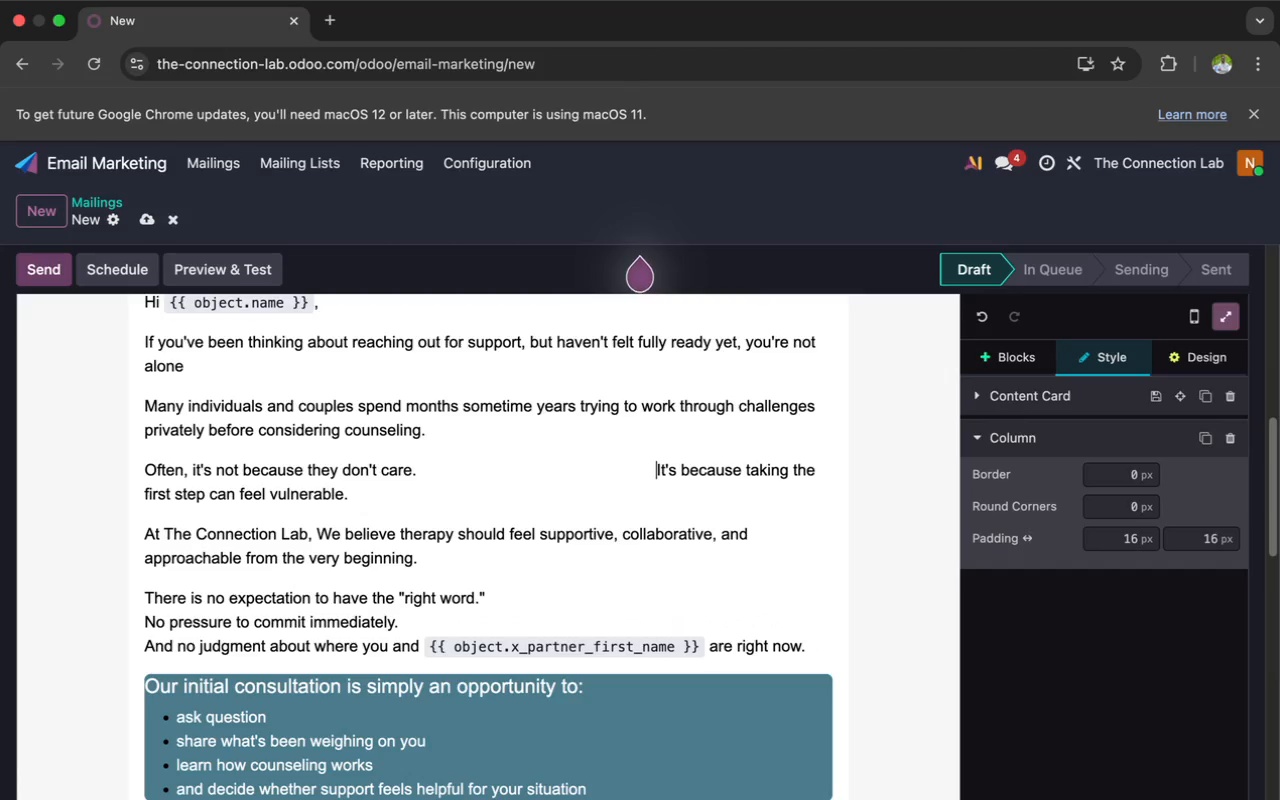 
key(Space)
 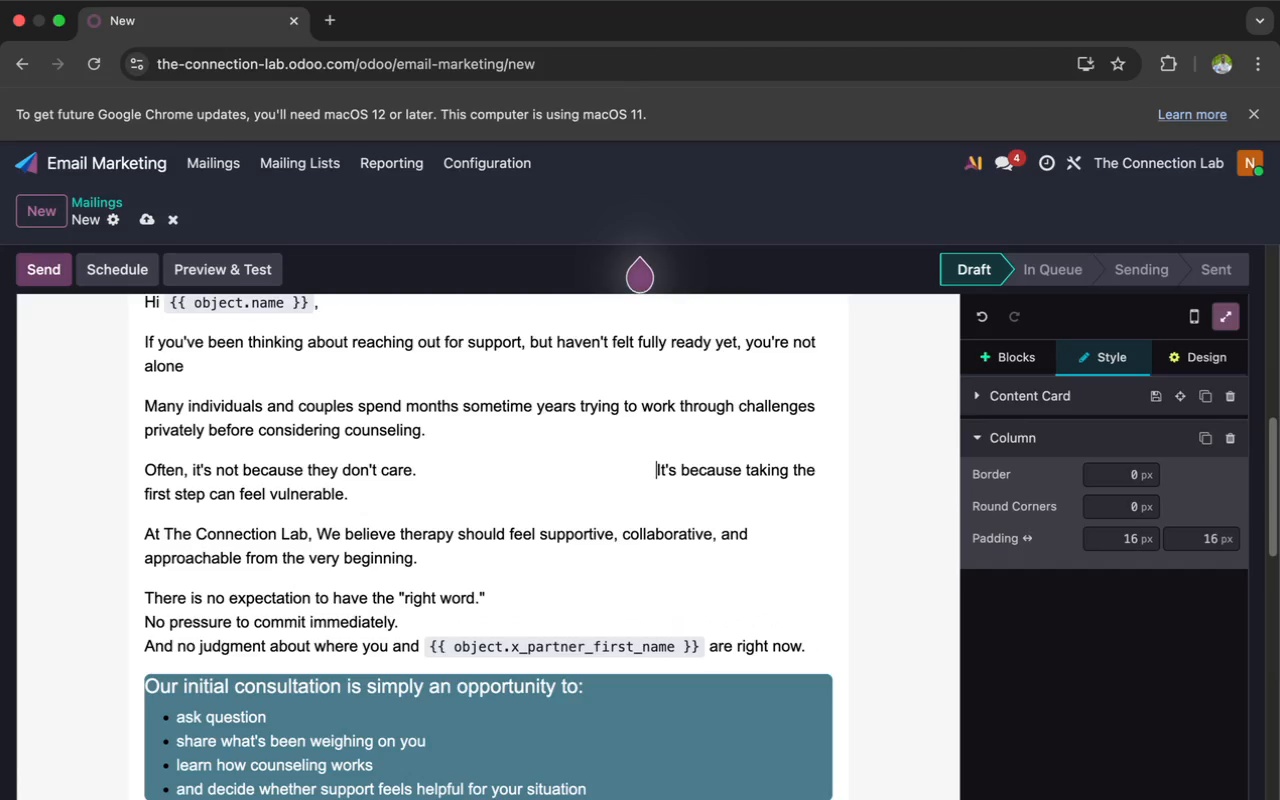 
key(Space)
 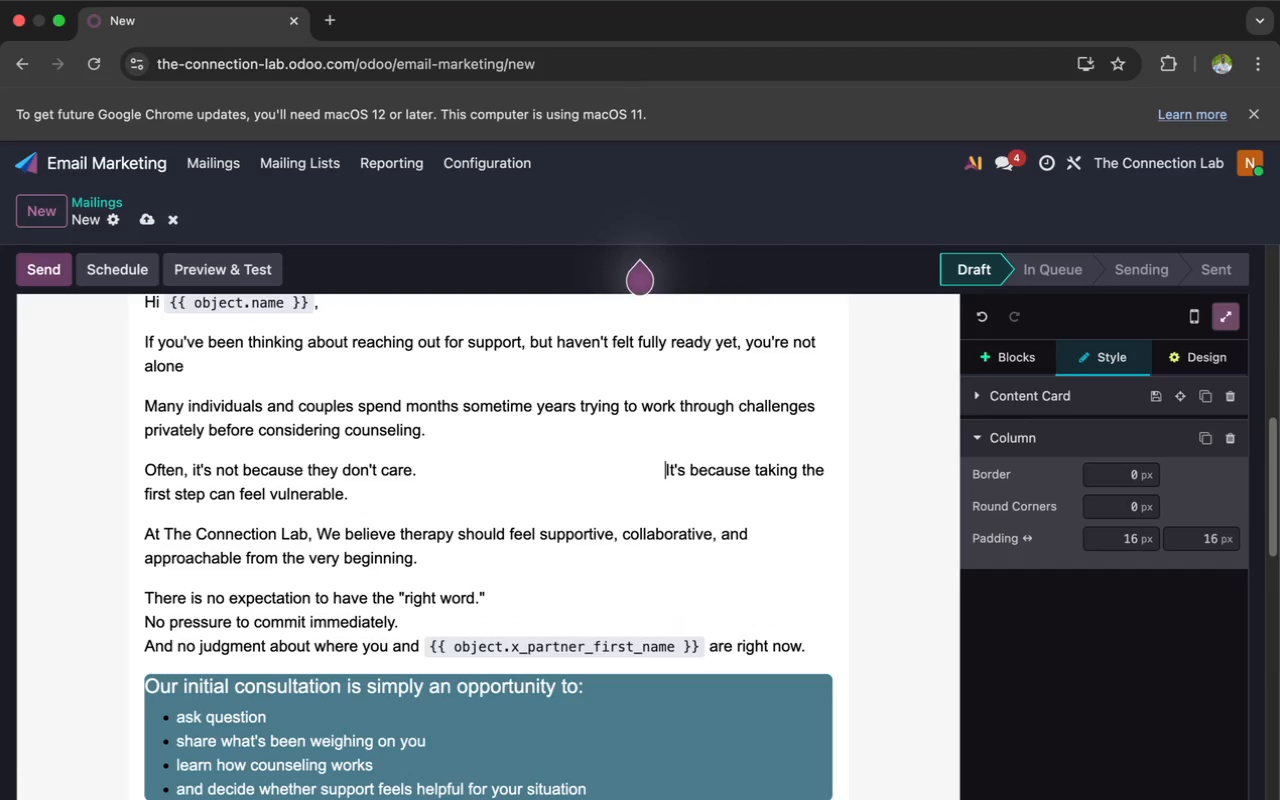 
key(Space)
 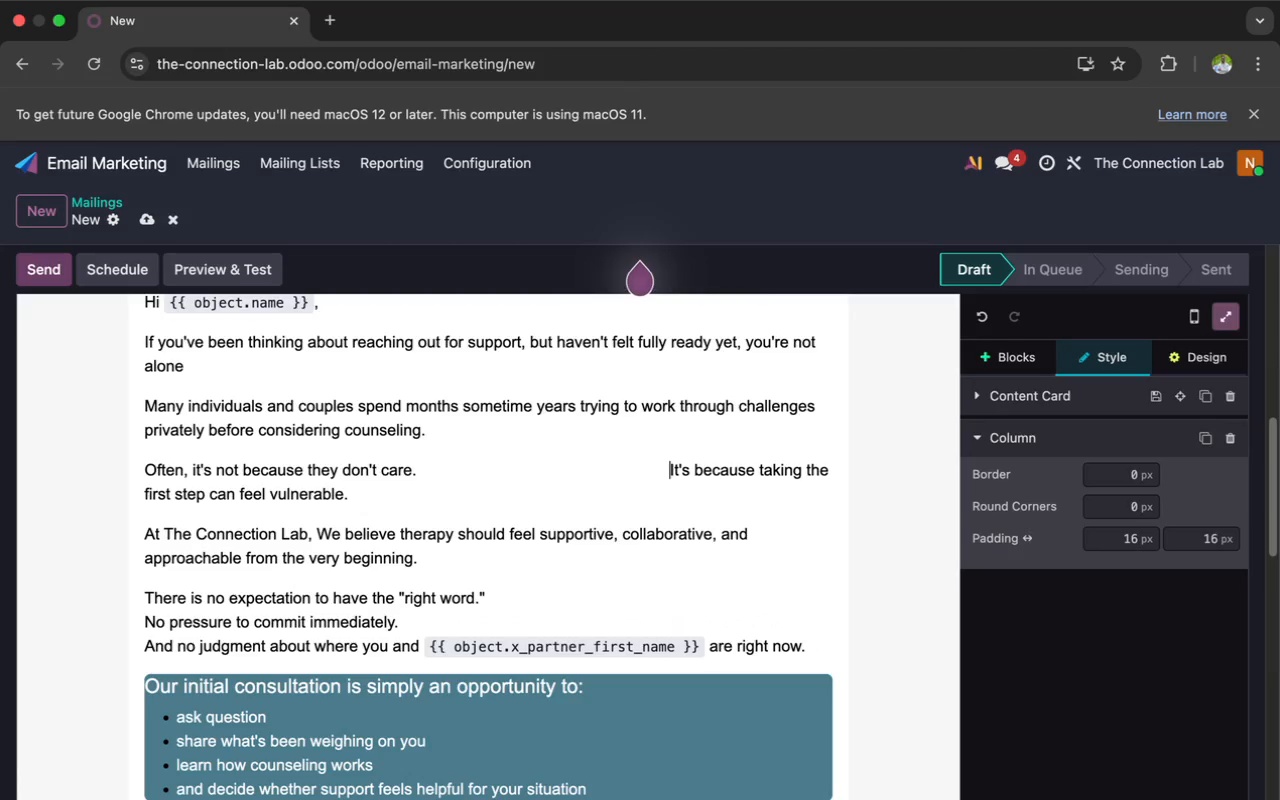 
key(Space)
 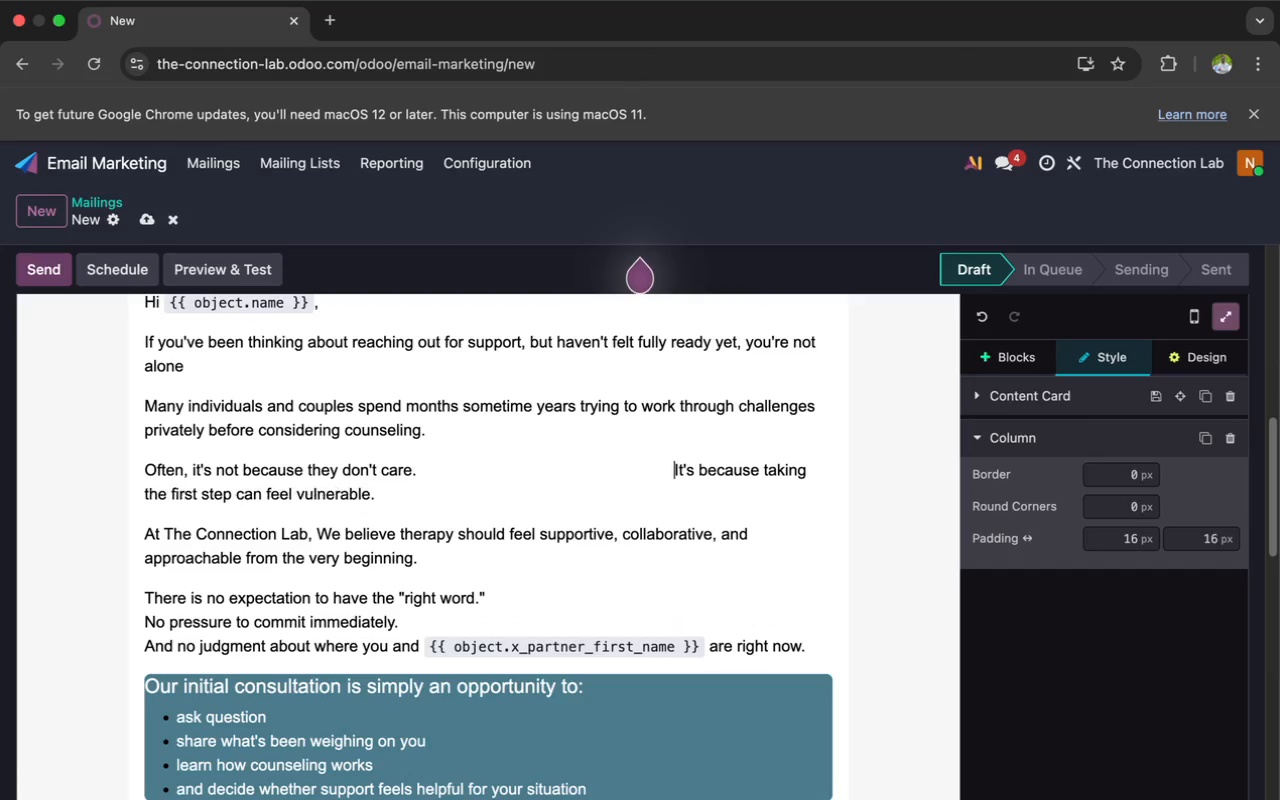 
key(Space)
 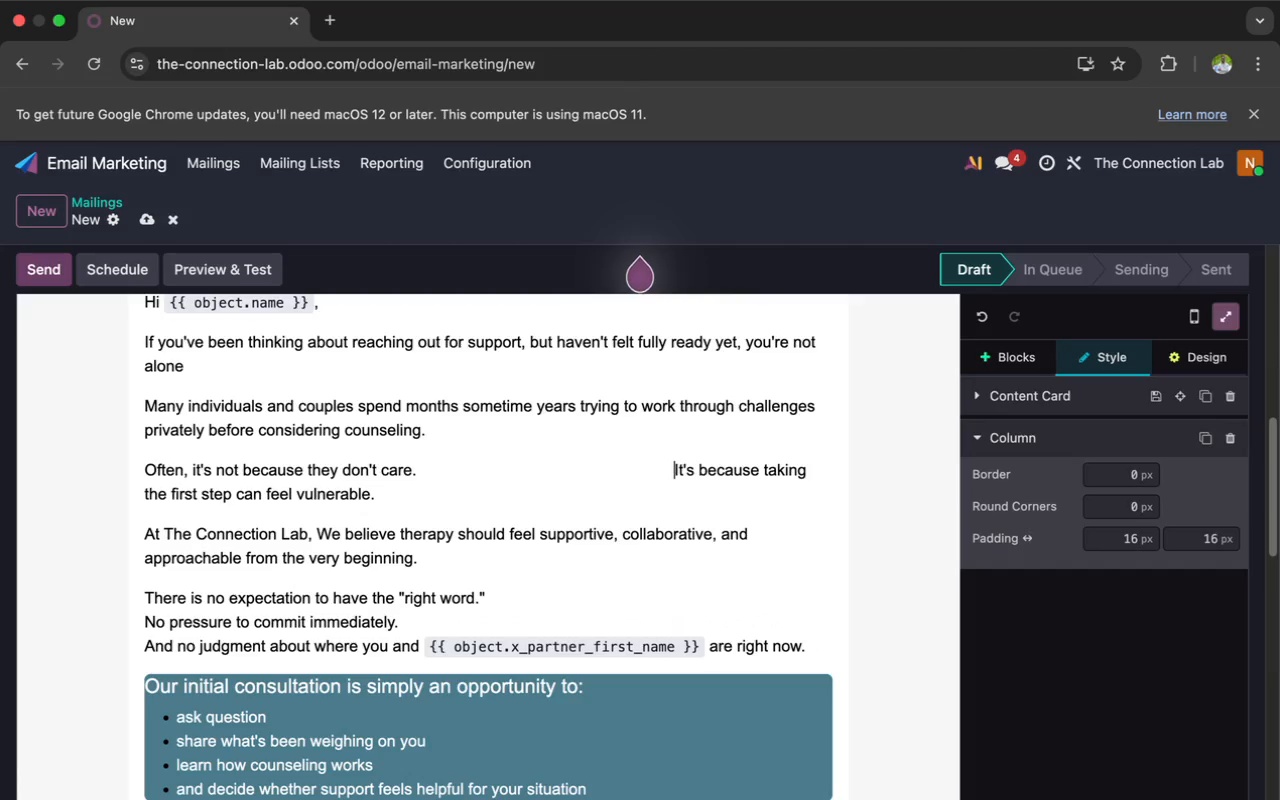 
key(Space)
 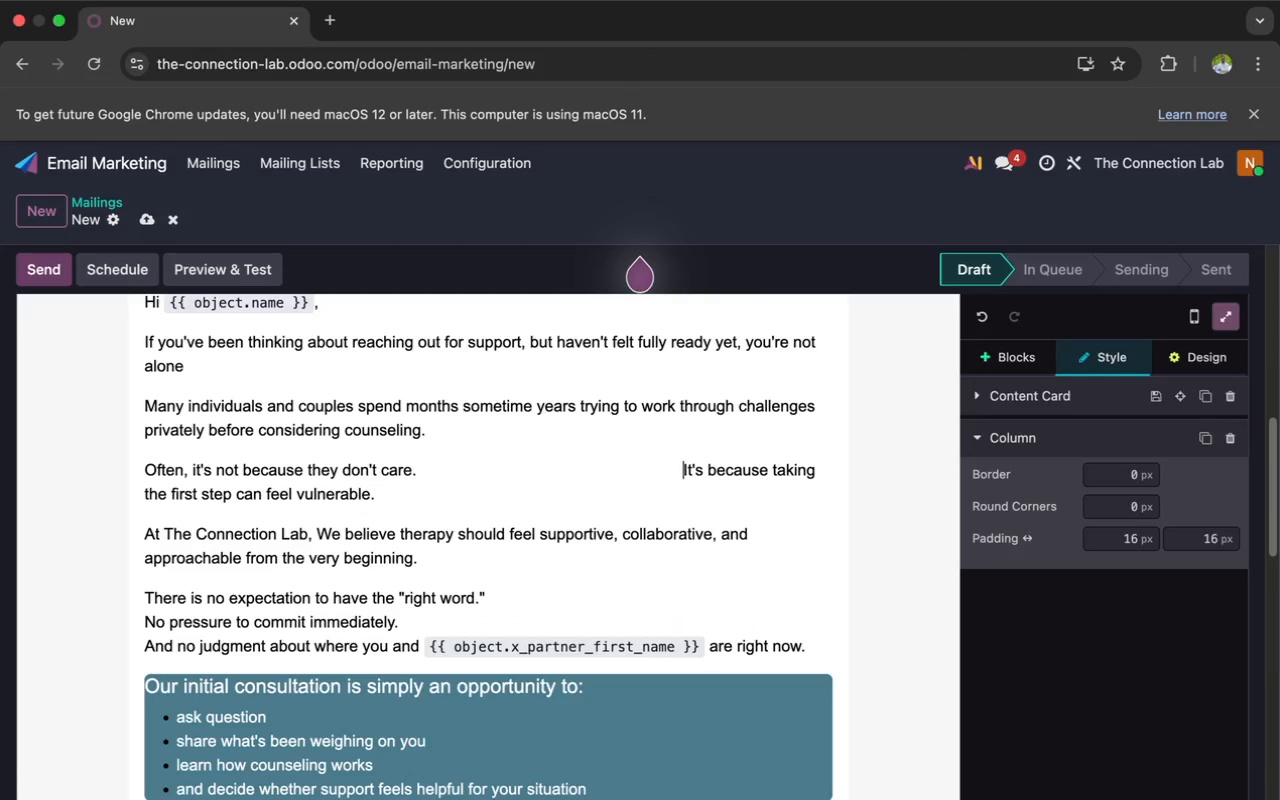 
key(Space)
 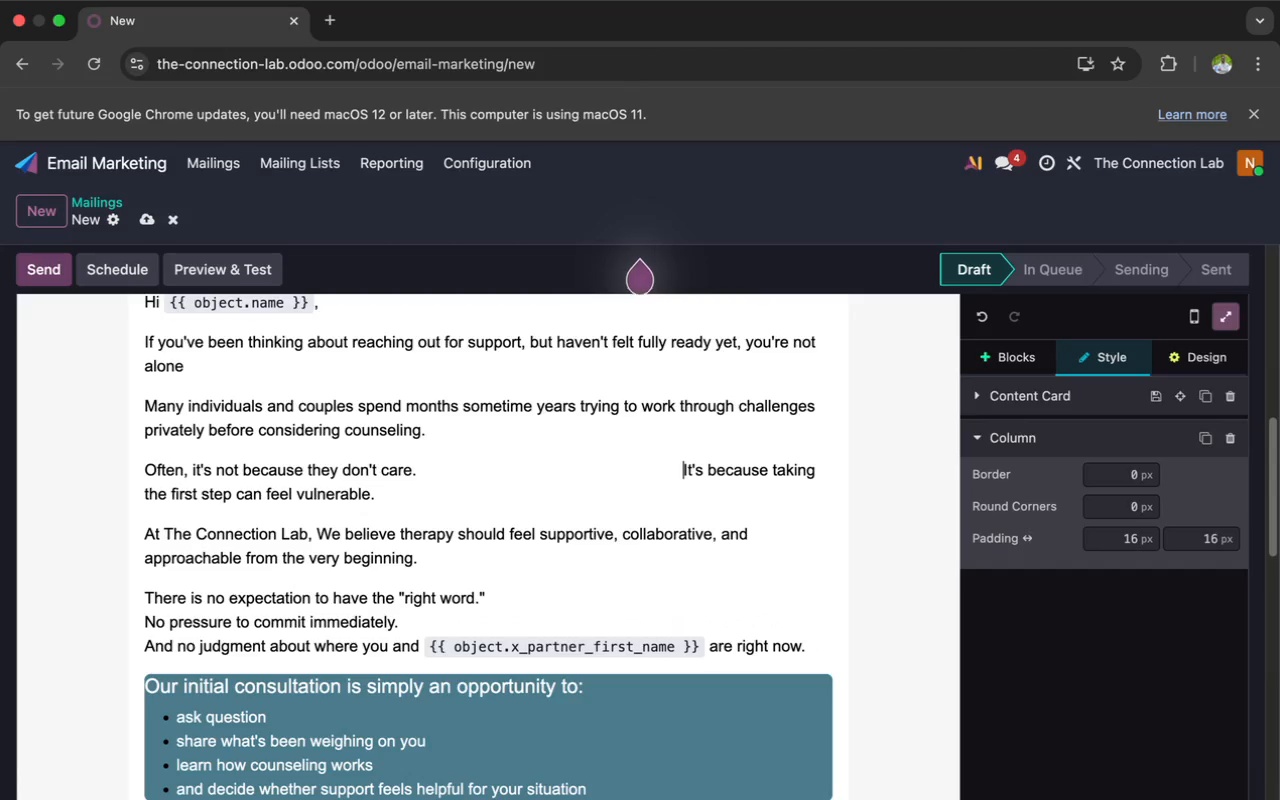 
key(Space)
 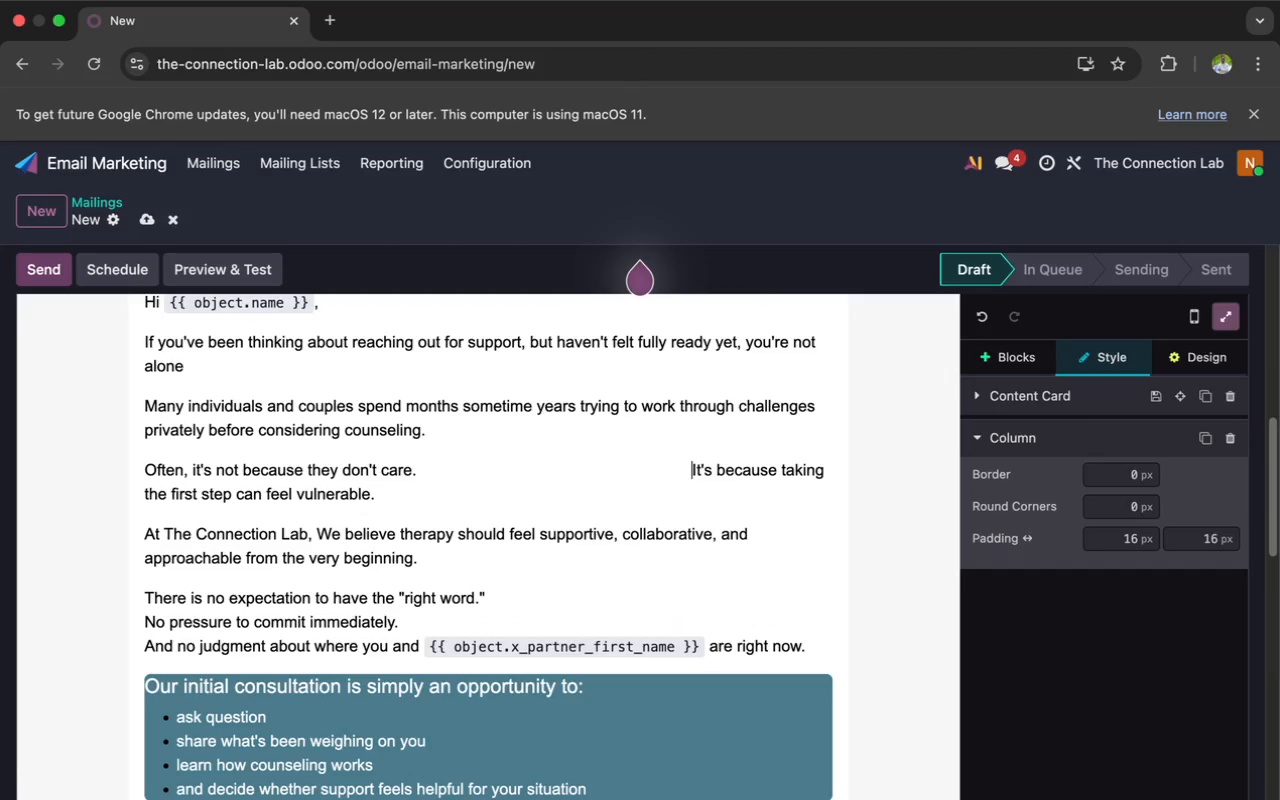 
key(Space)
 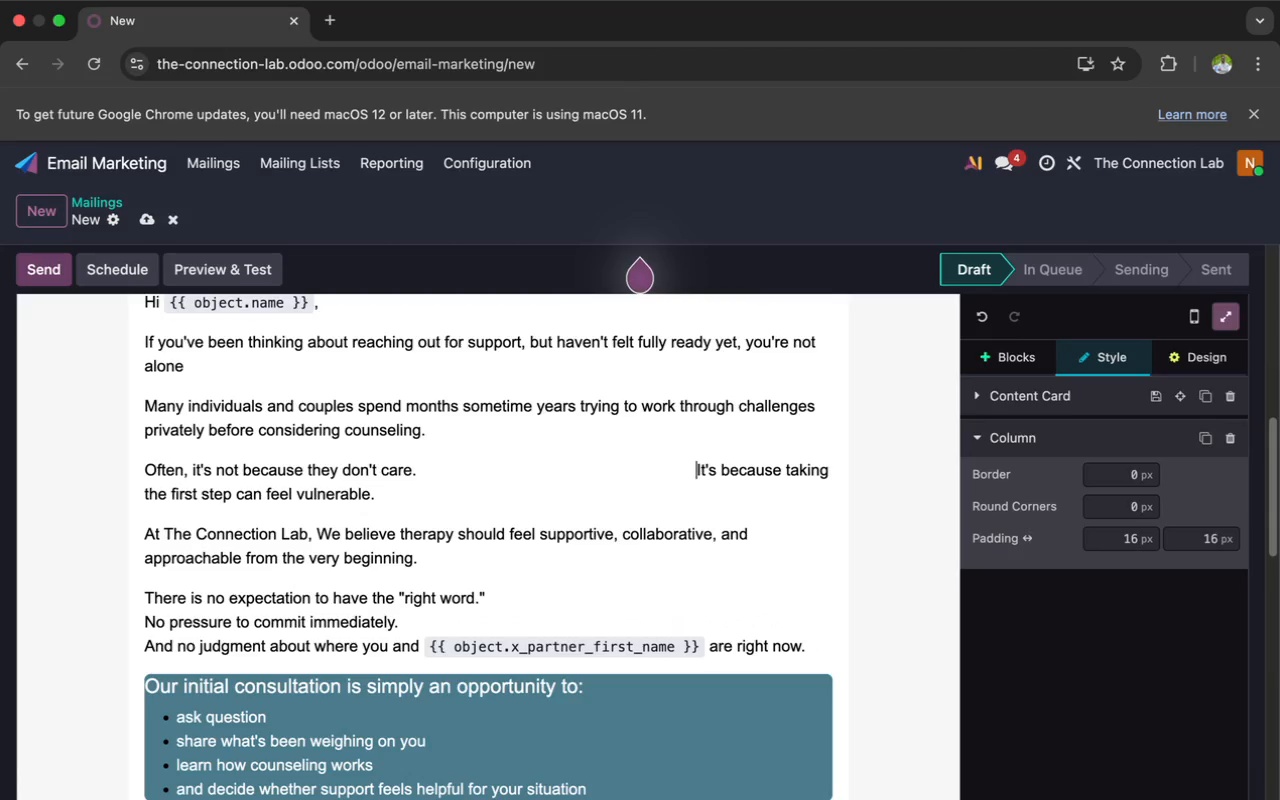 
key(Space)
 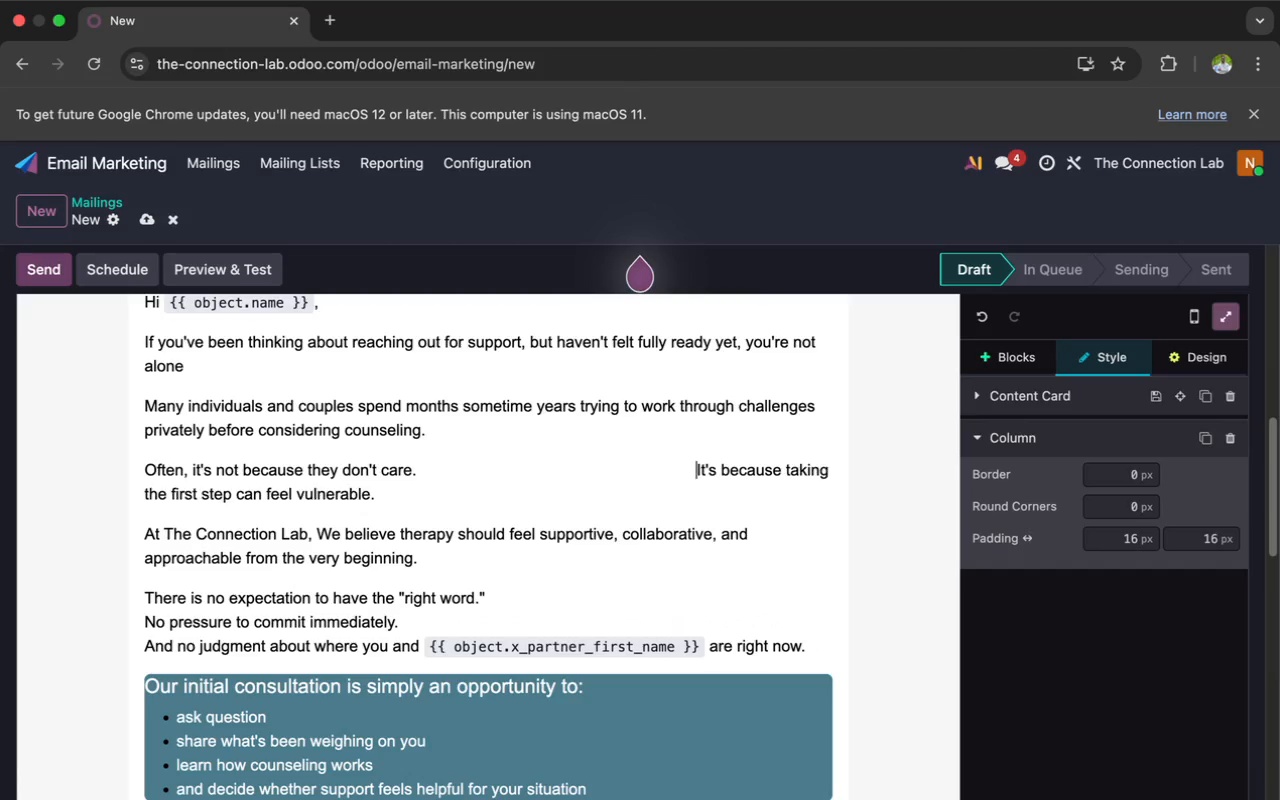 
key(Space)
 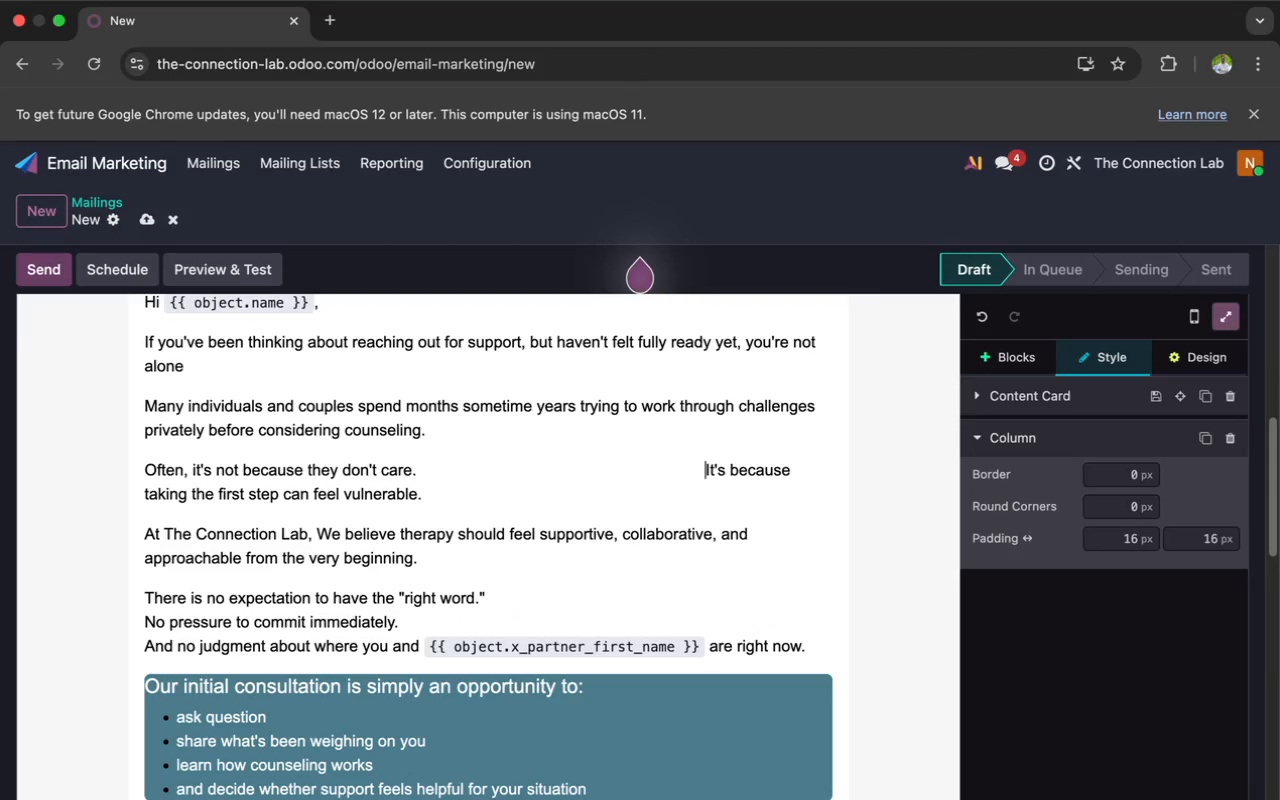 
key(Space)
 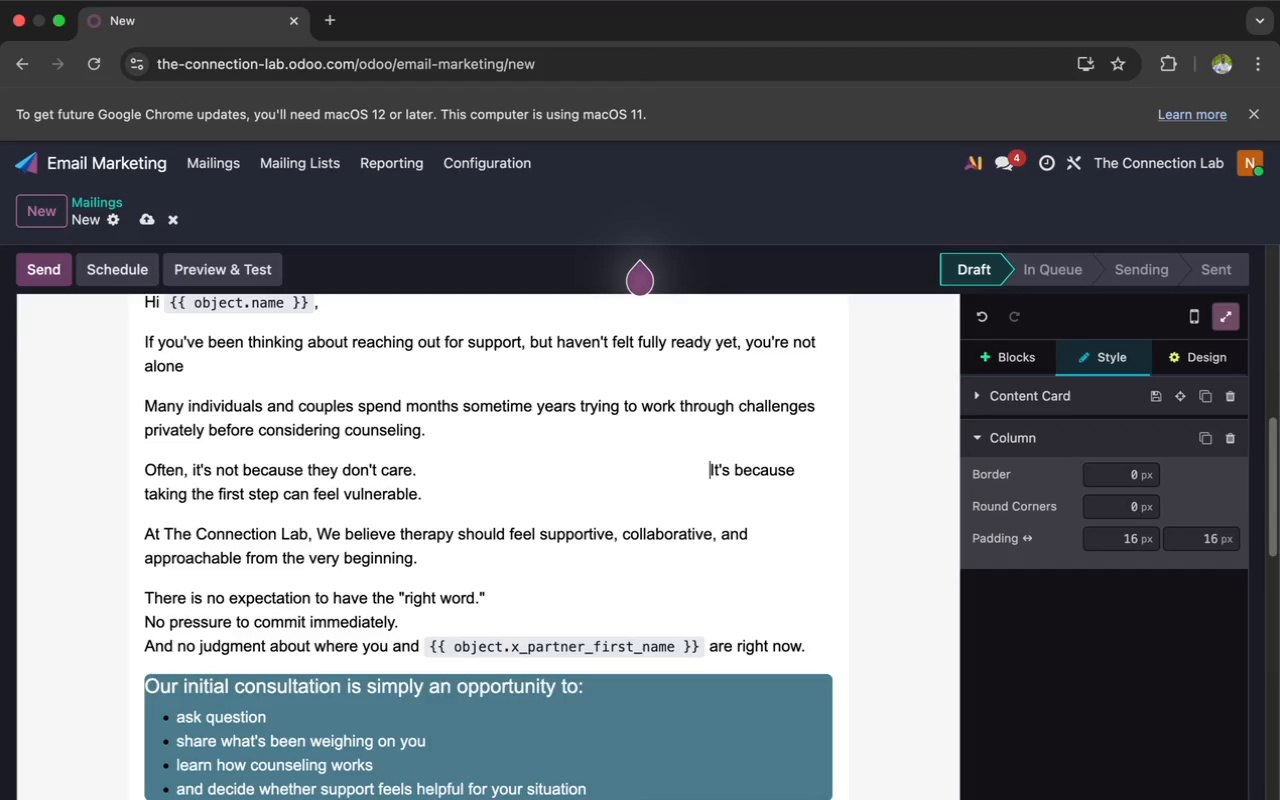 
key(Space)
 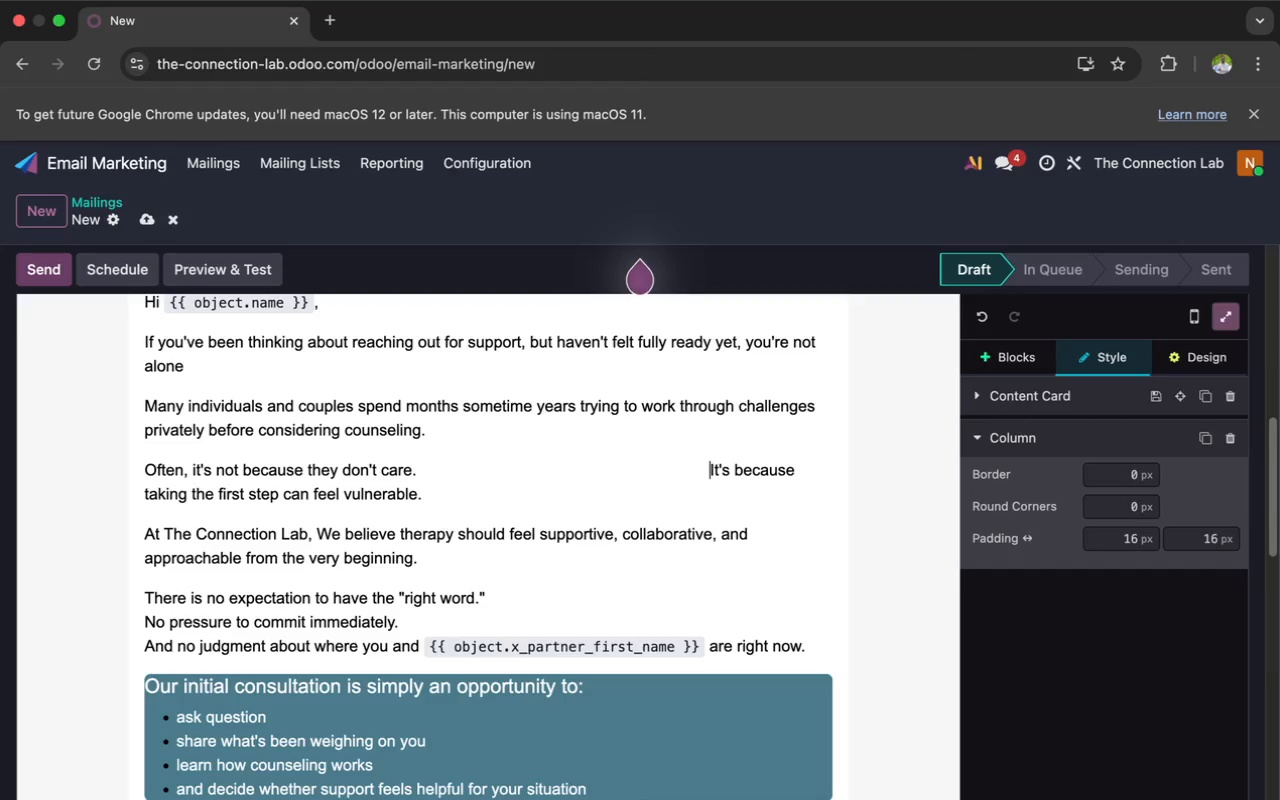 
key(Space)
 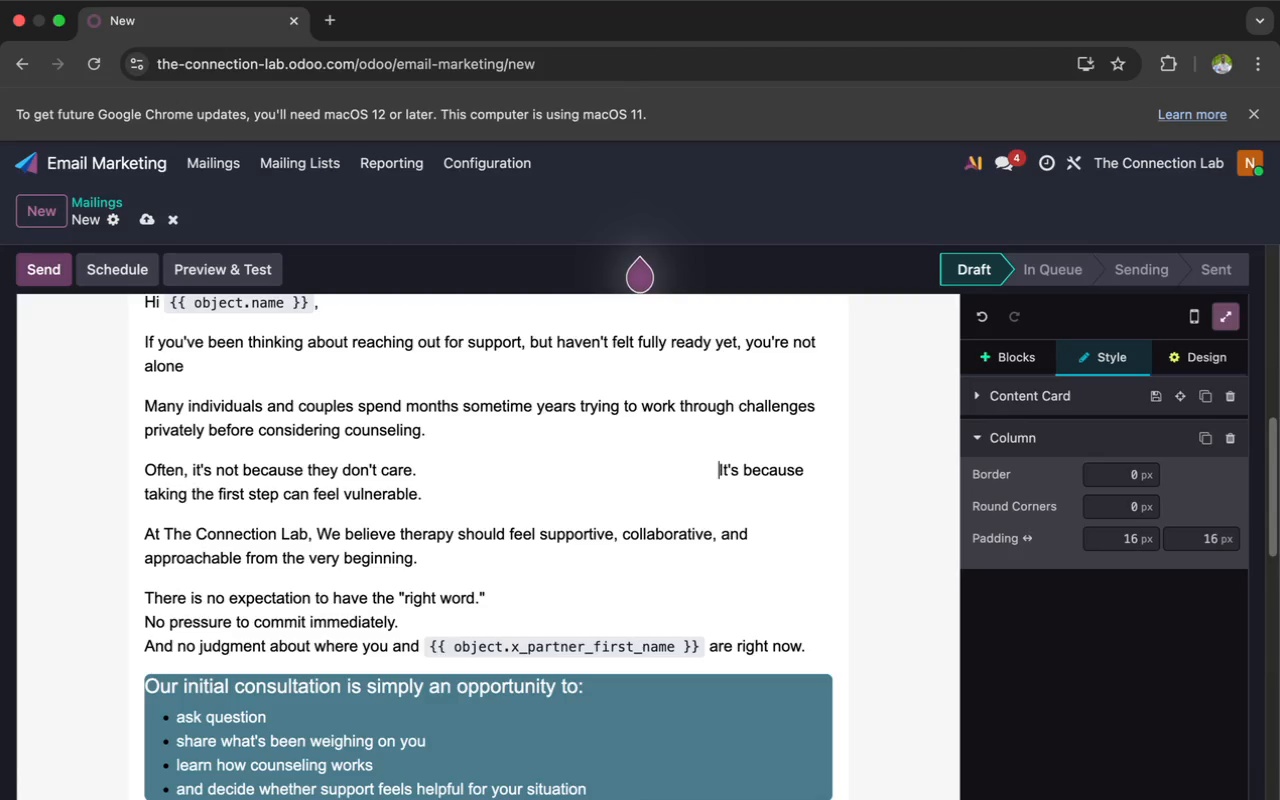 
key(Space)
 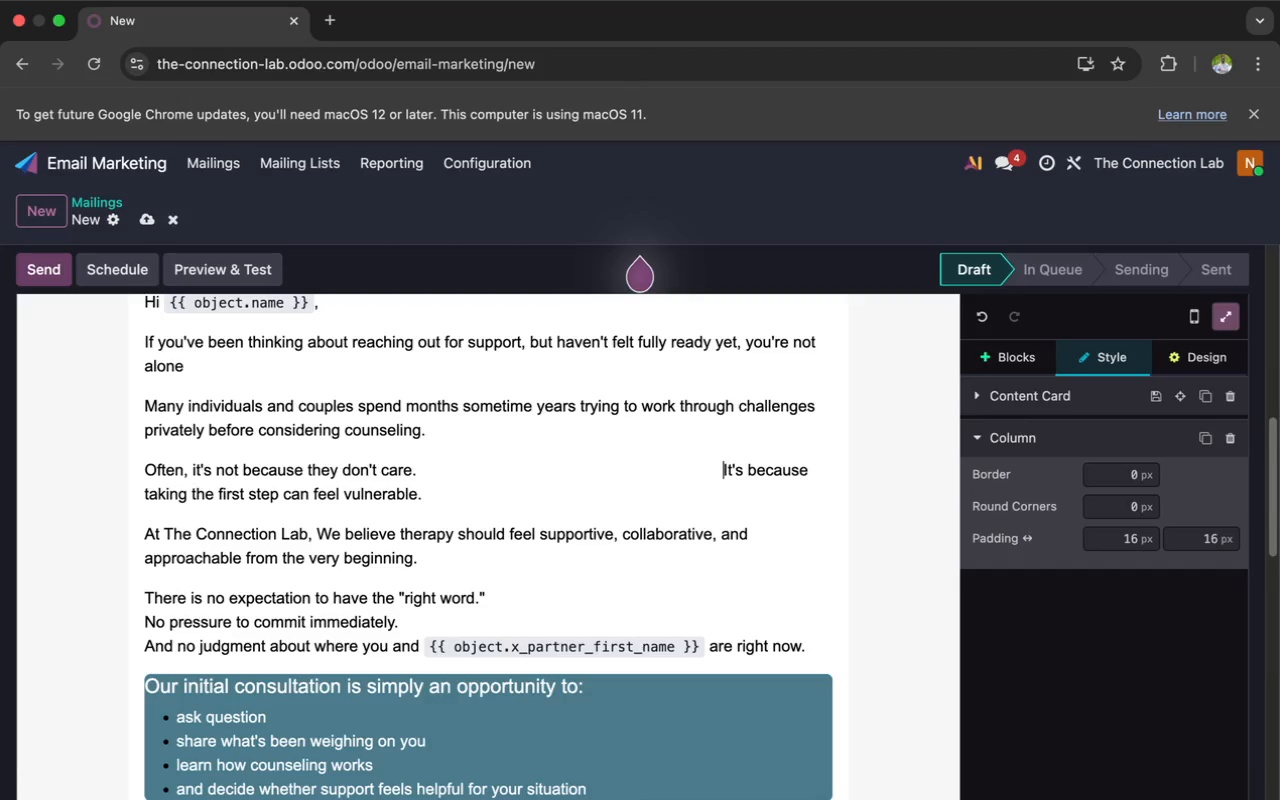 
key(Space)
 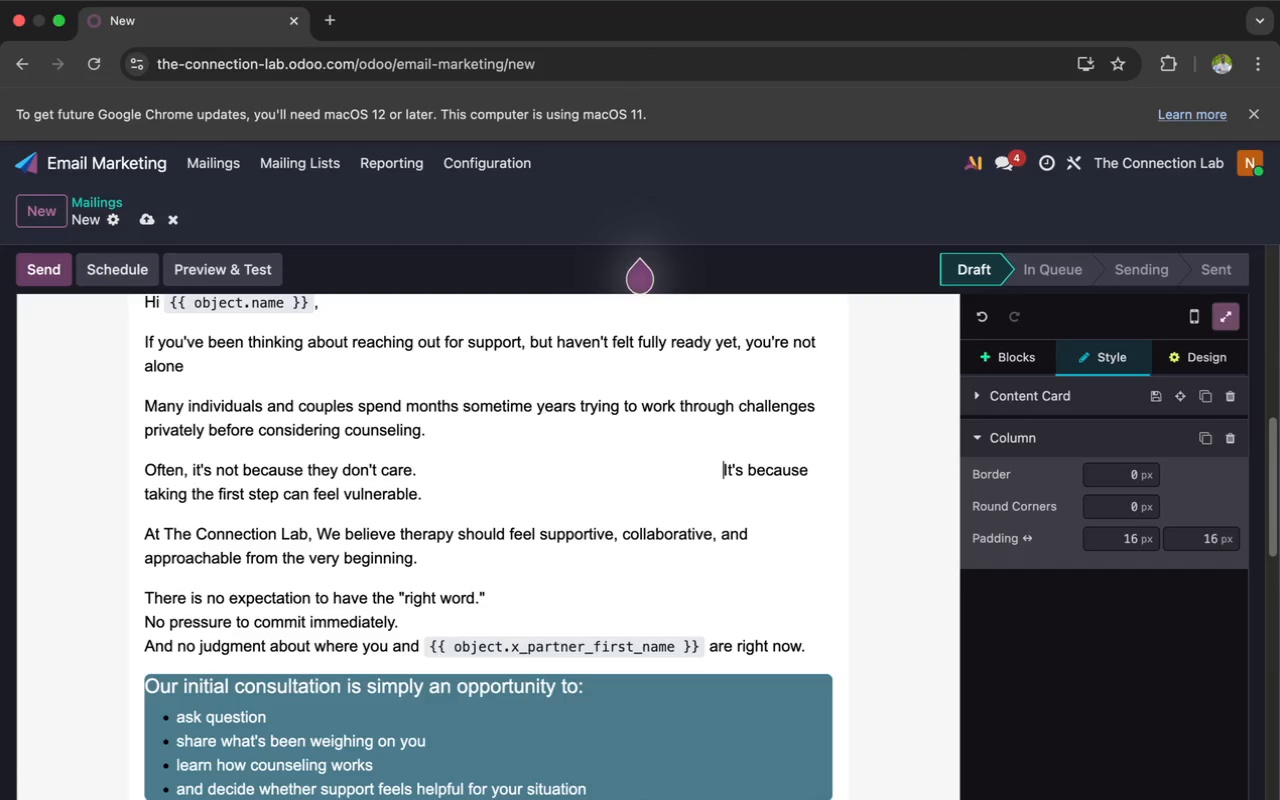 
key(Space)
 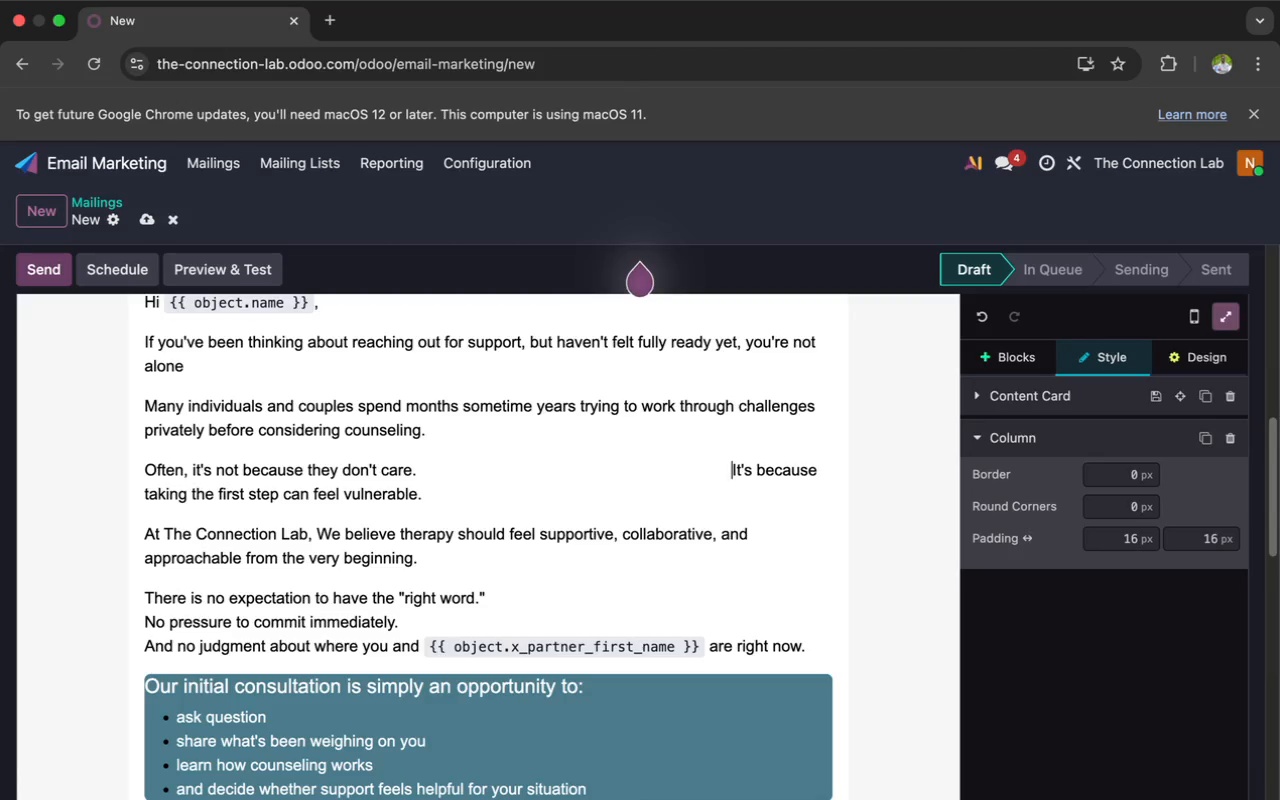 
key(Space)
 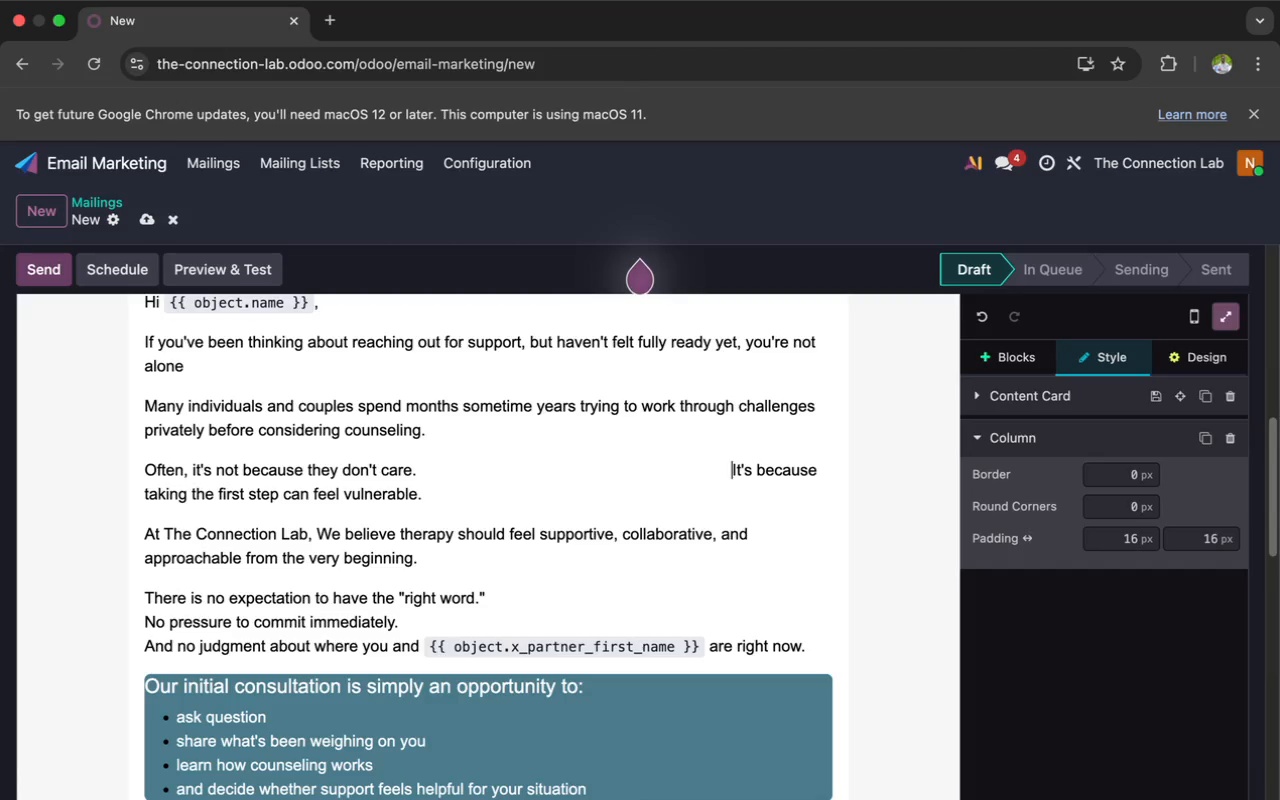 
key(Space)
 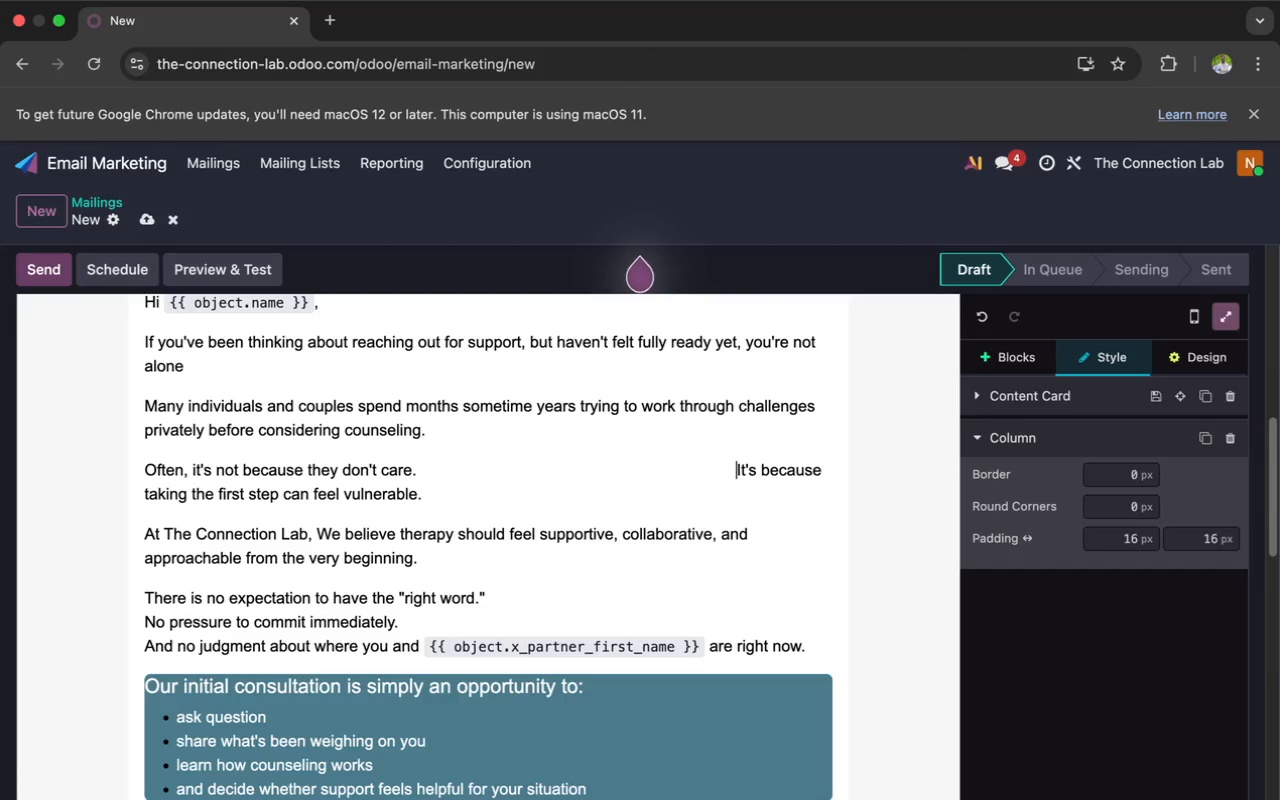 
key(Space)
 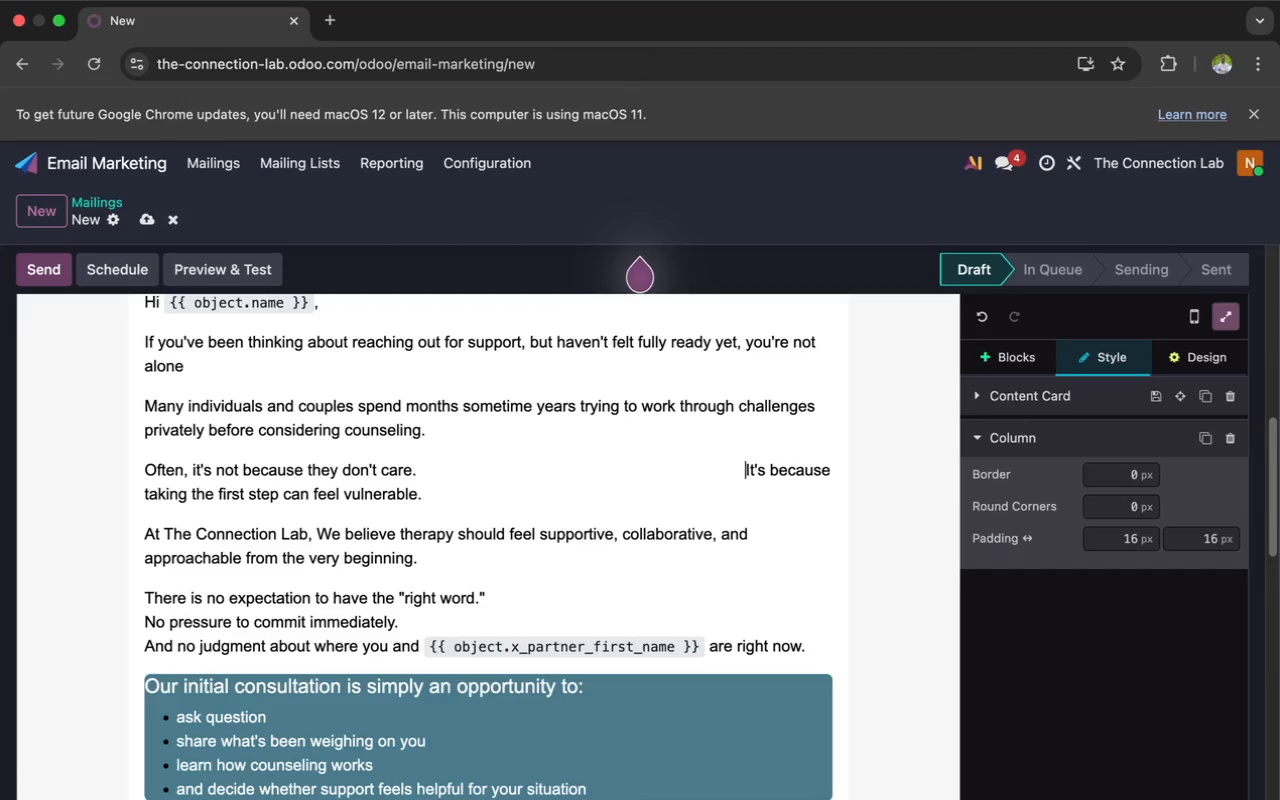 
key(Space)
 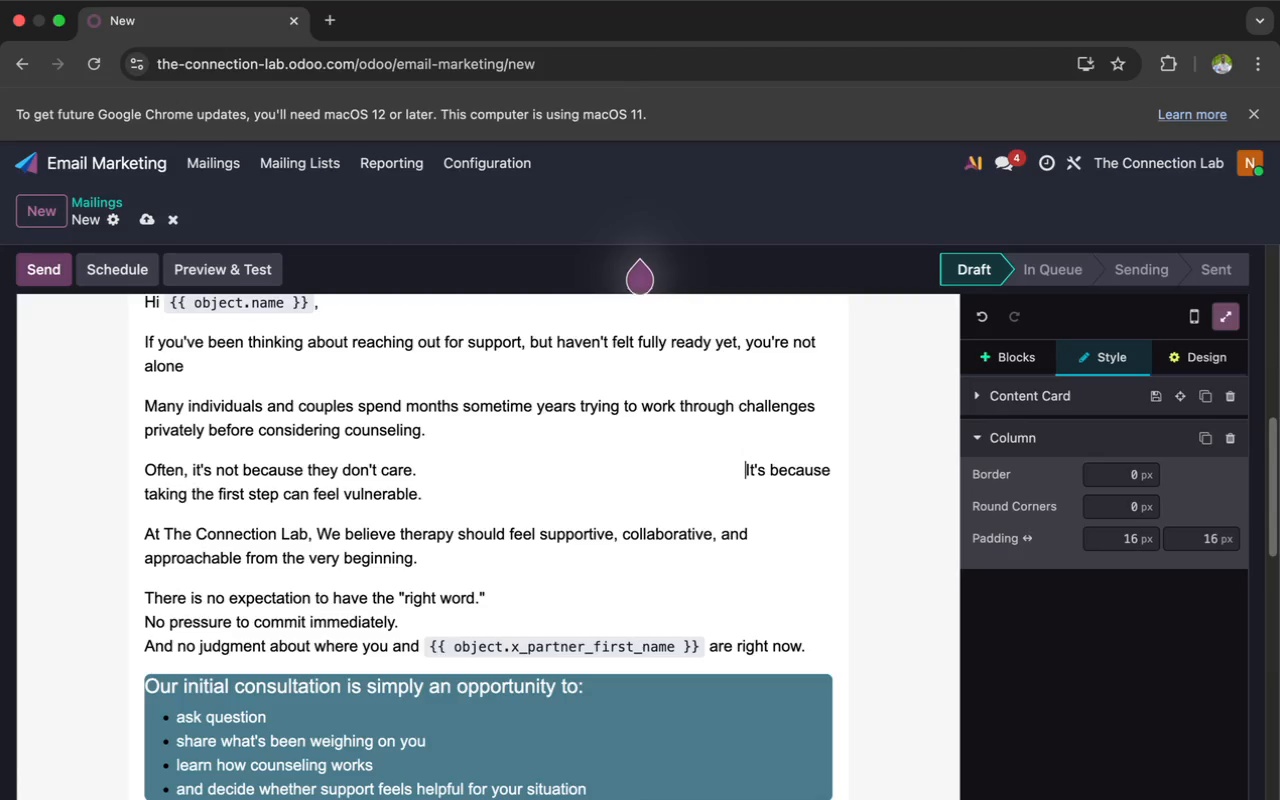 
key(Space)
 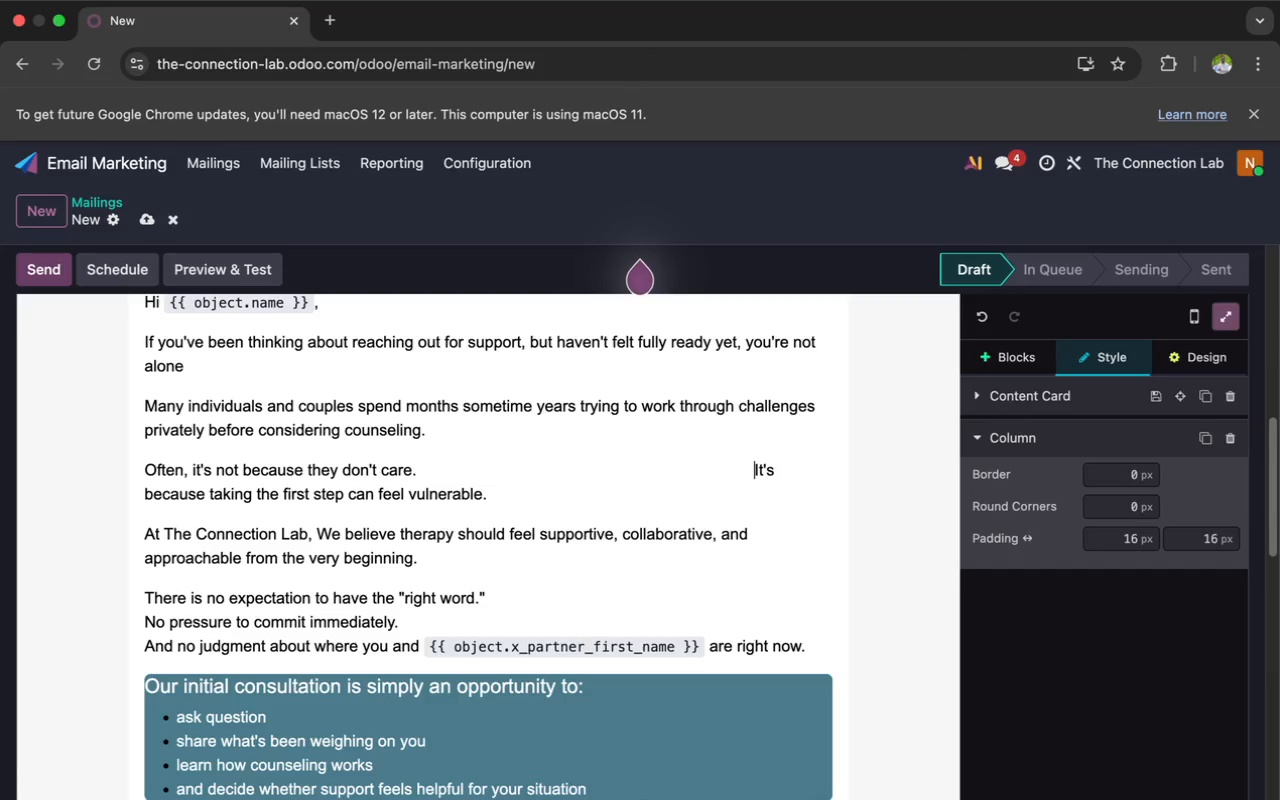 
key(Space)
 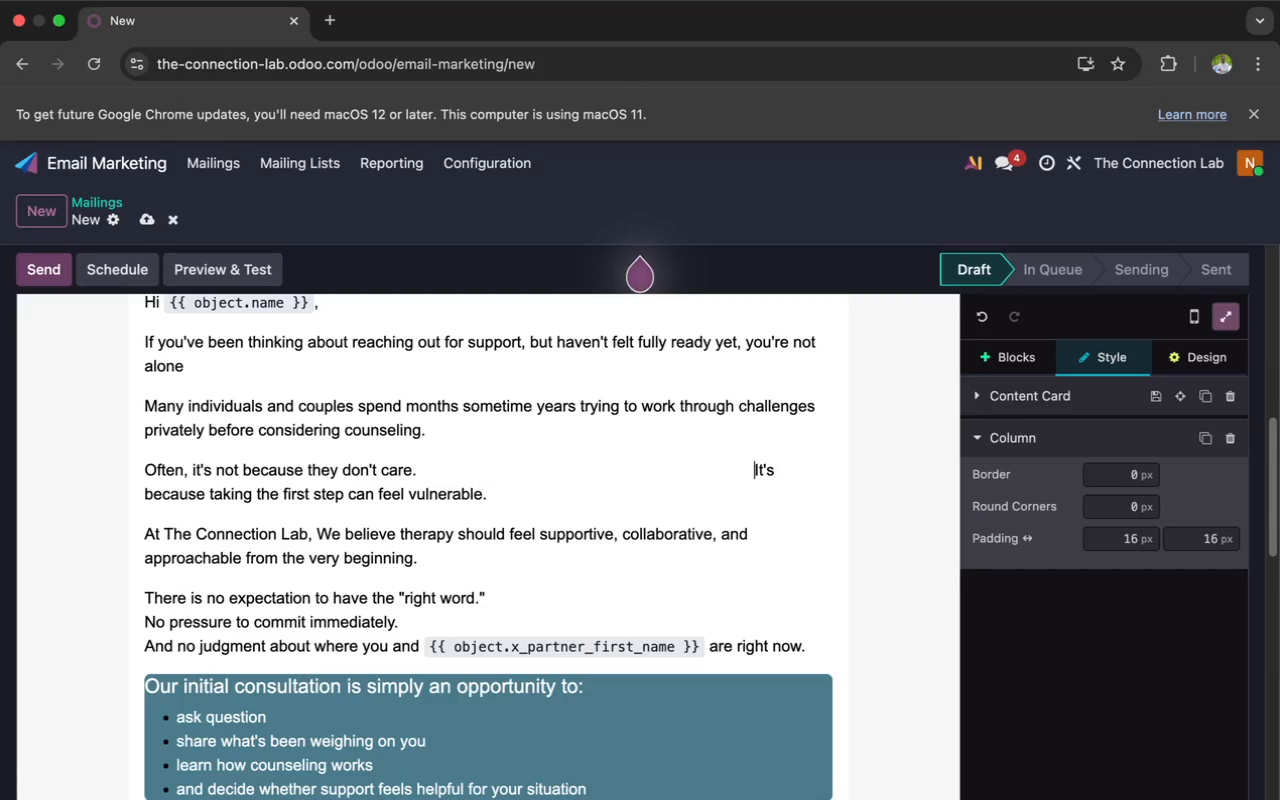 
key(Space)
 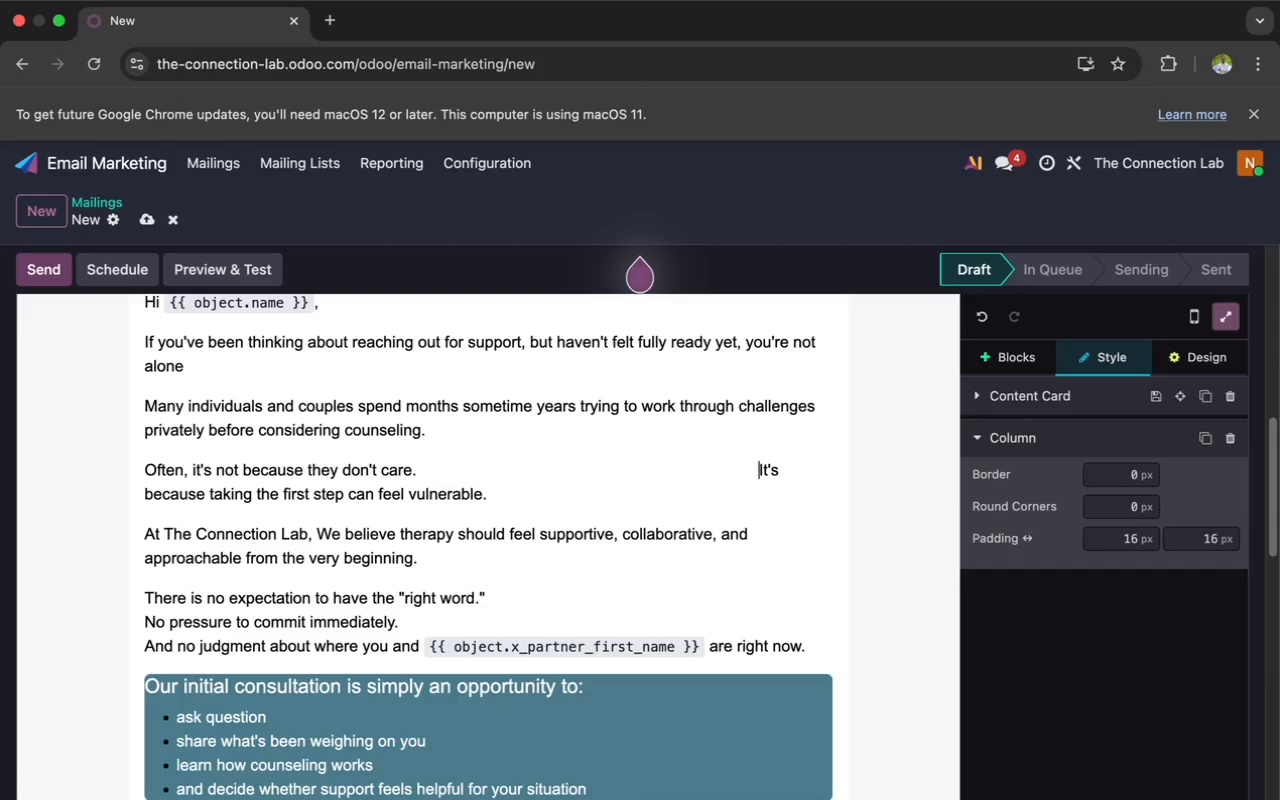 
key(Space)
 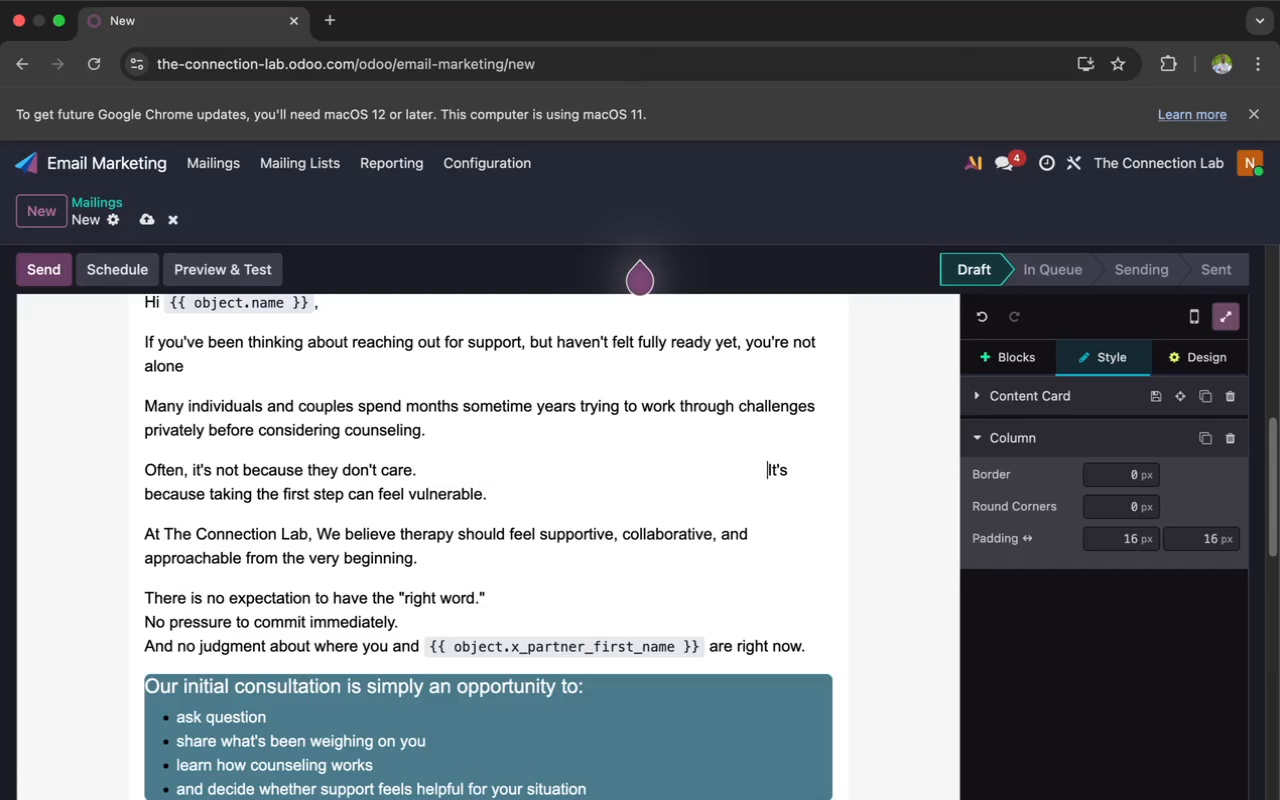 
key(Space)
 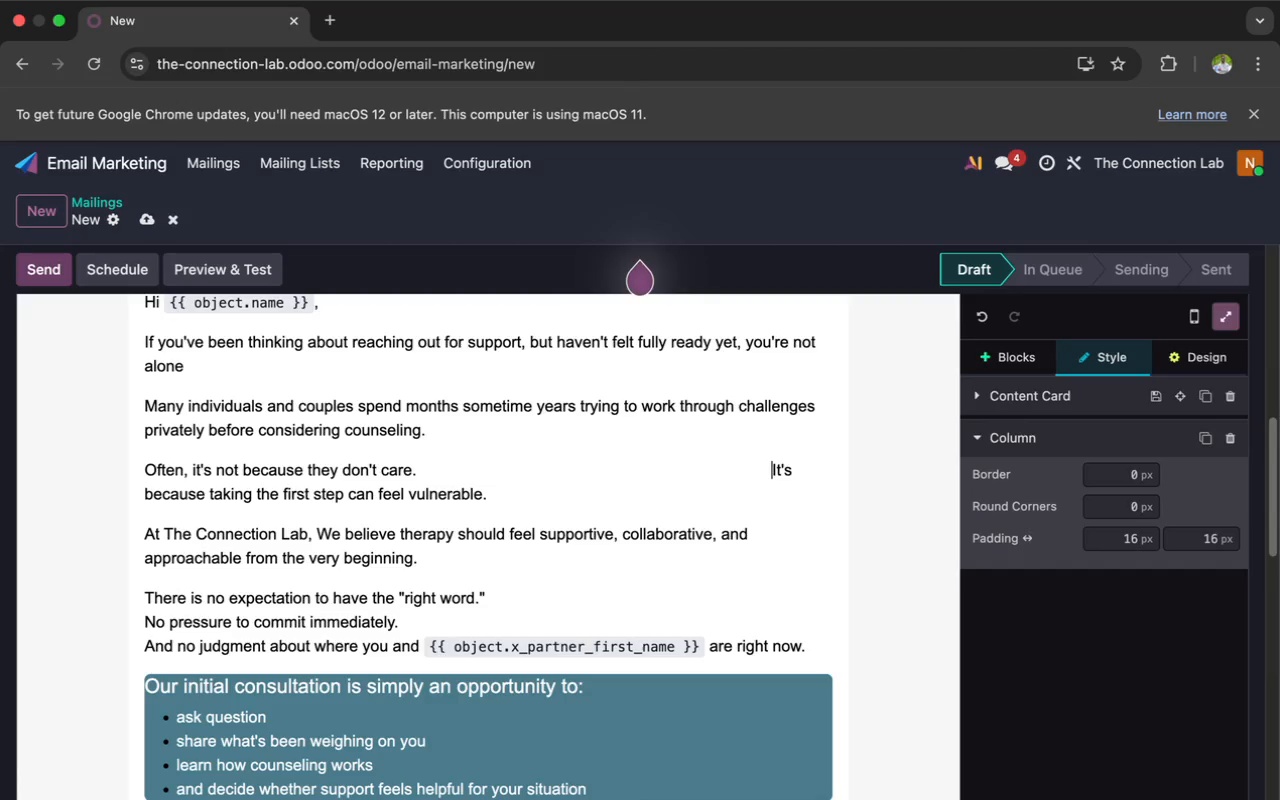 
key(Space)
 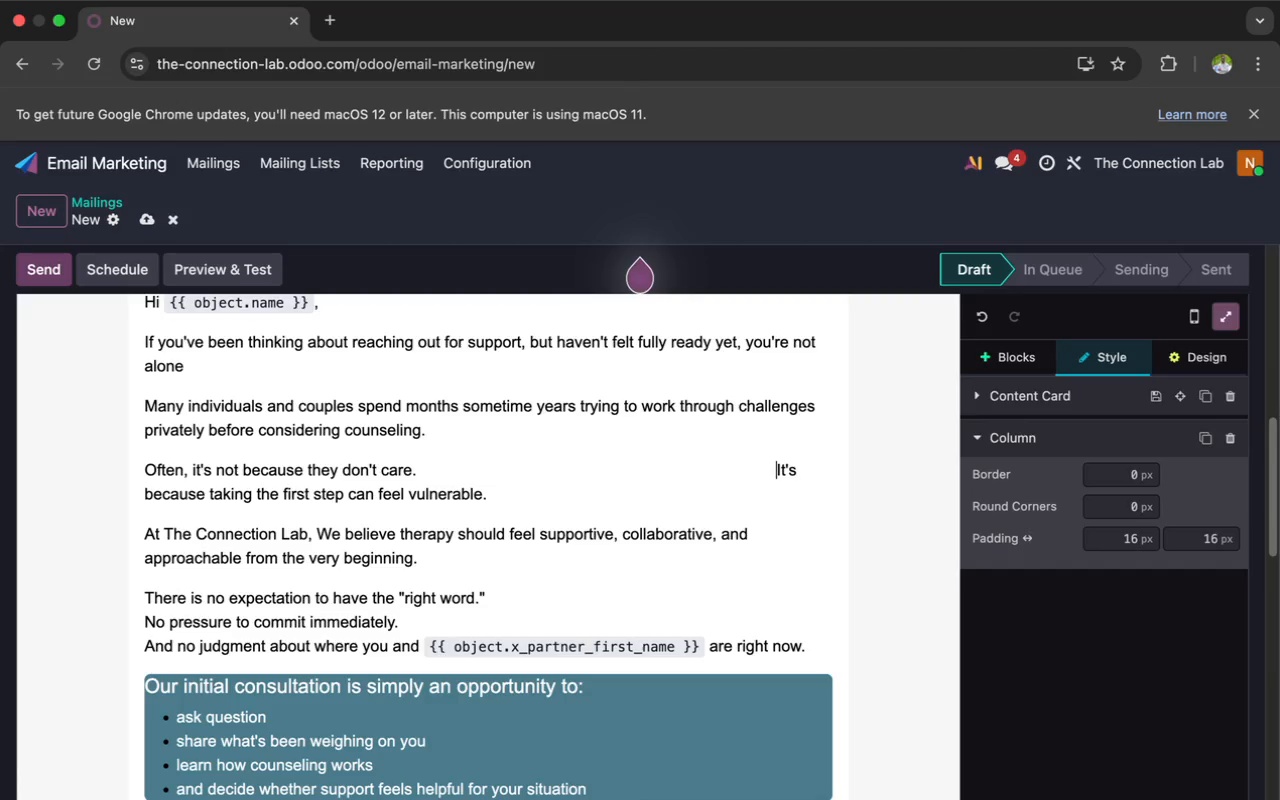 
key(Space)
 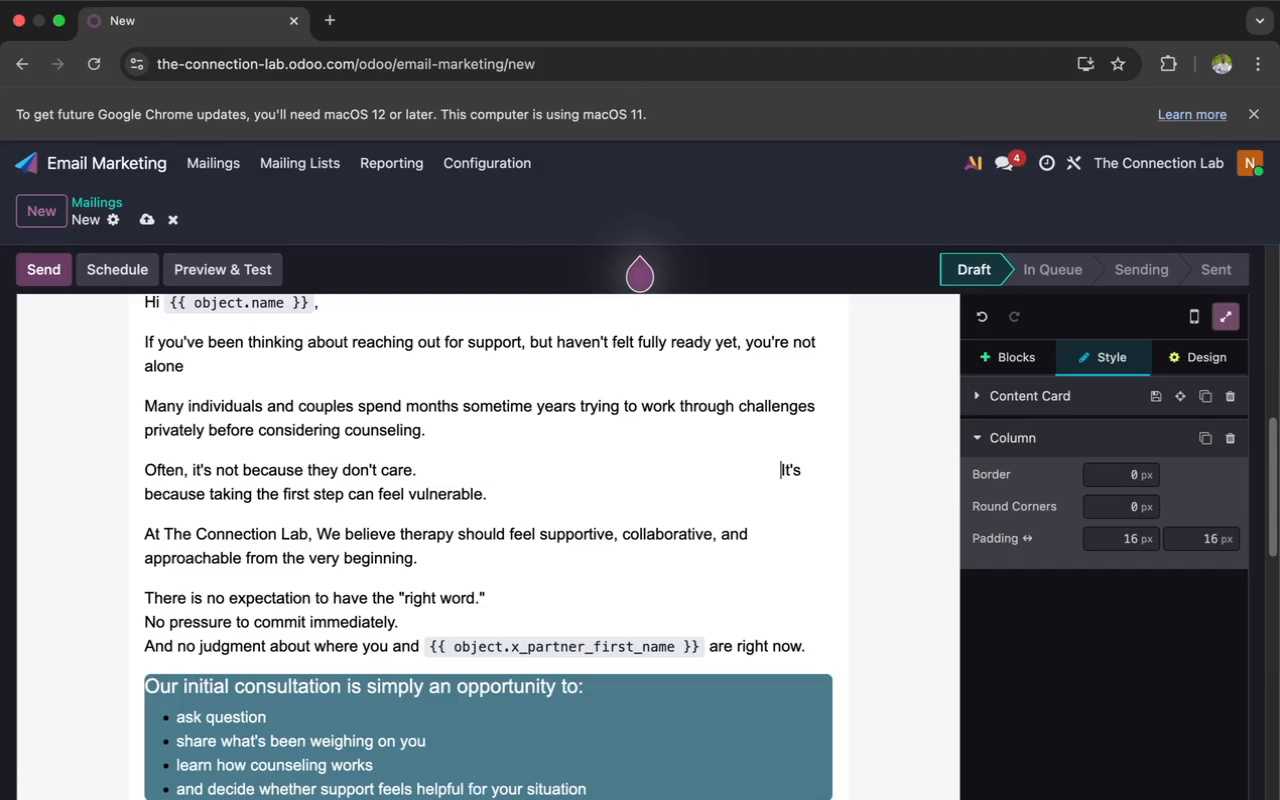 
key(Space)
 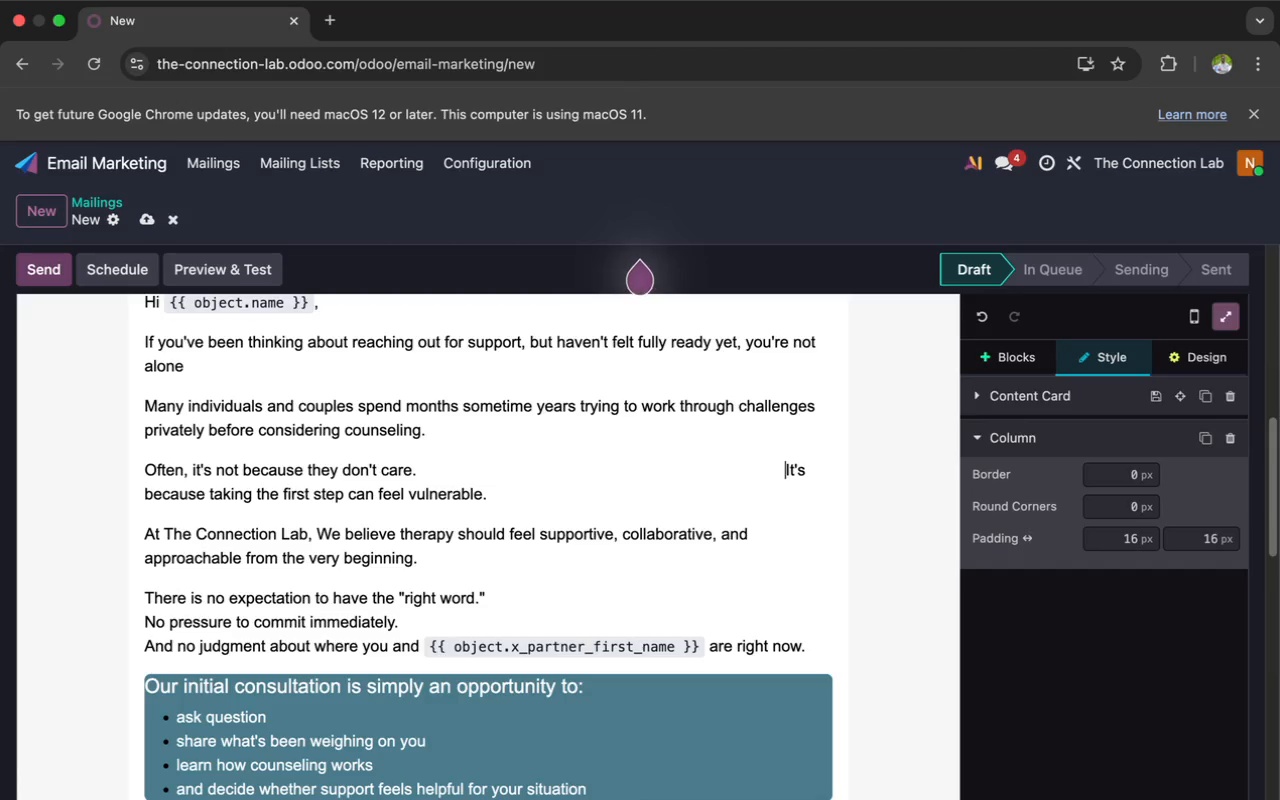 
key(Space)
 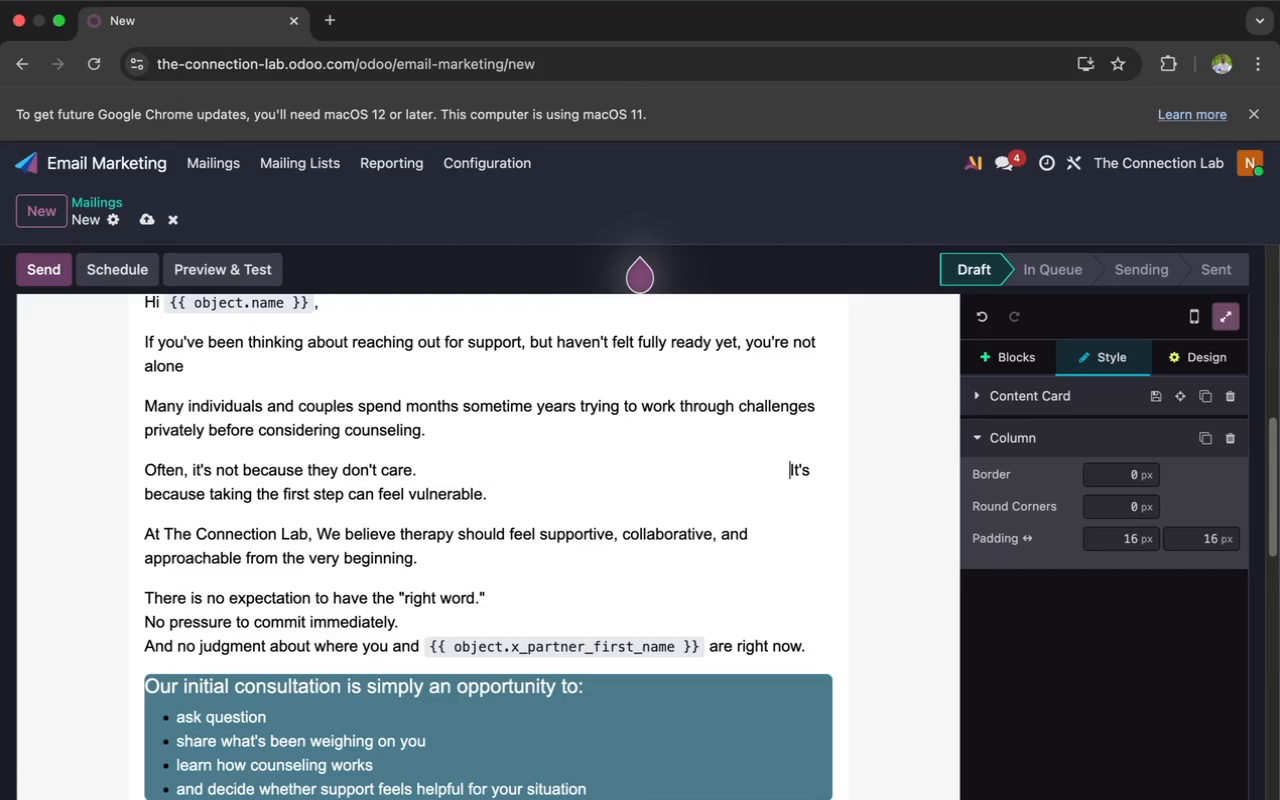 
key(Space)
 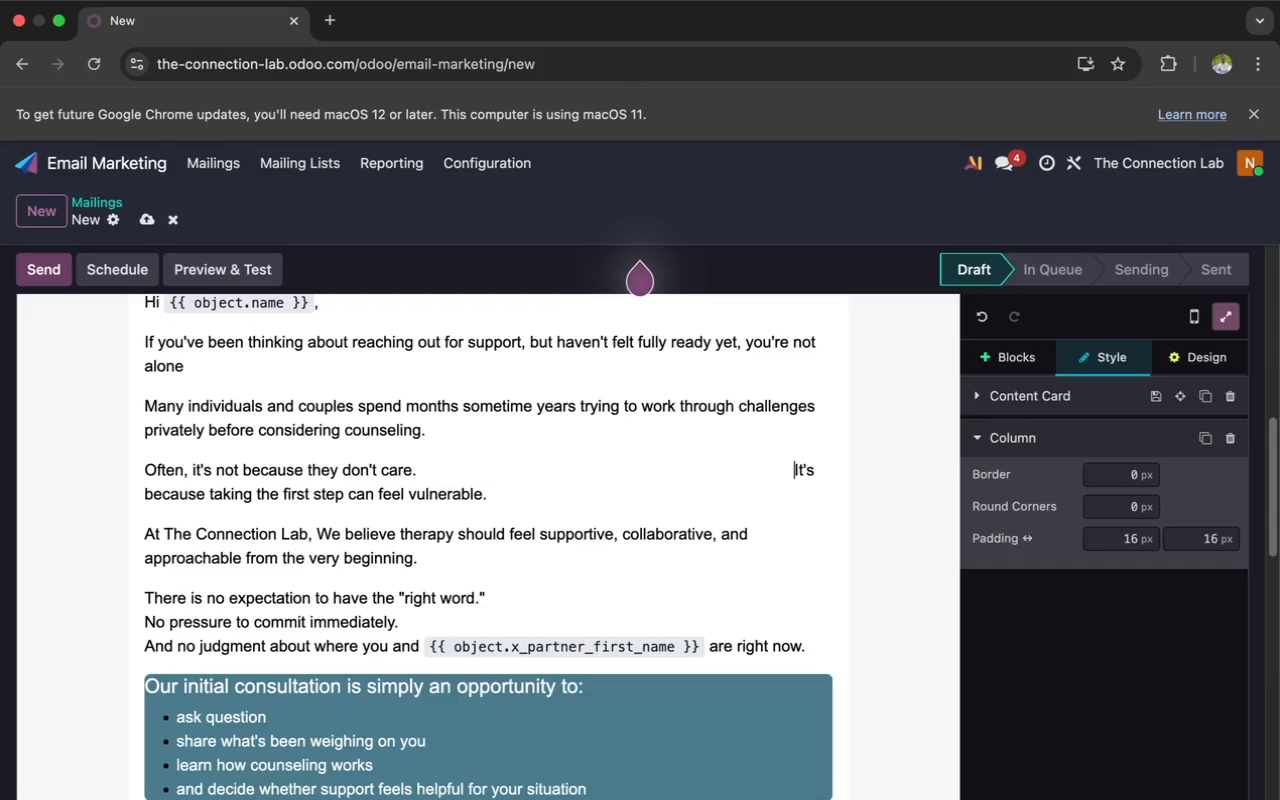 
key(Space)
 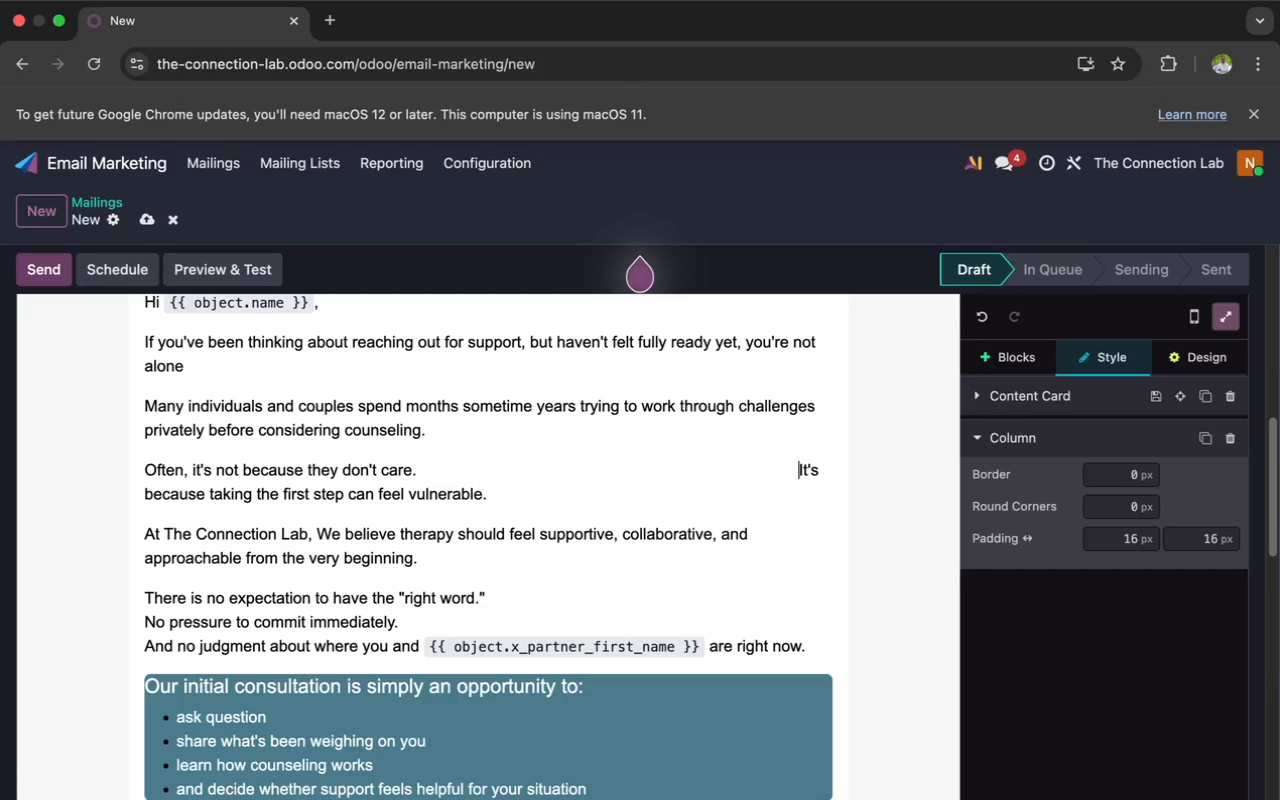 
key(Space)
 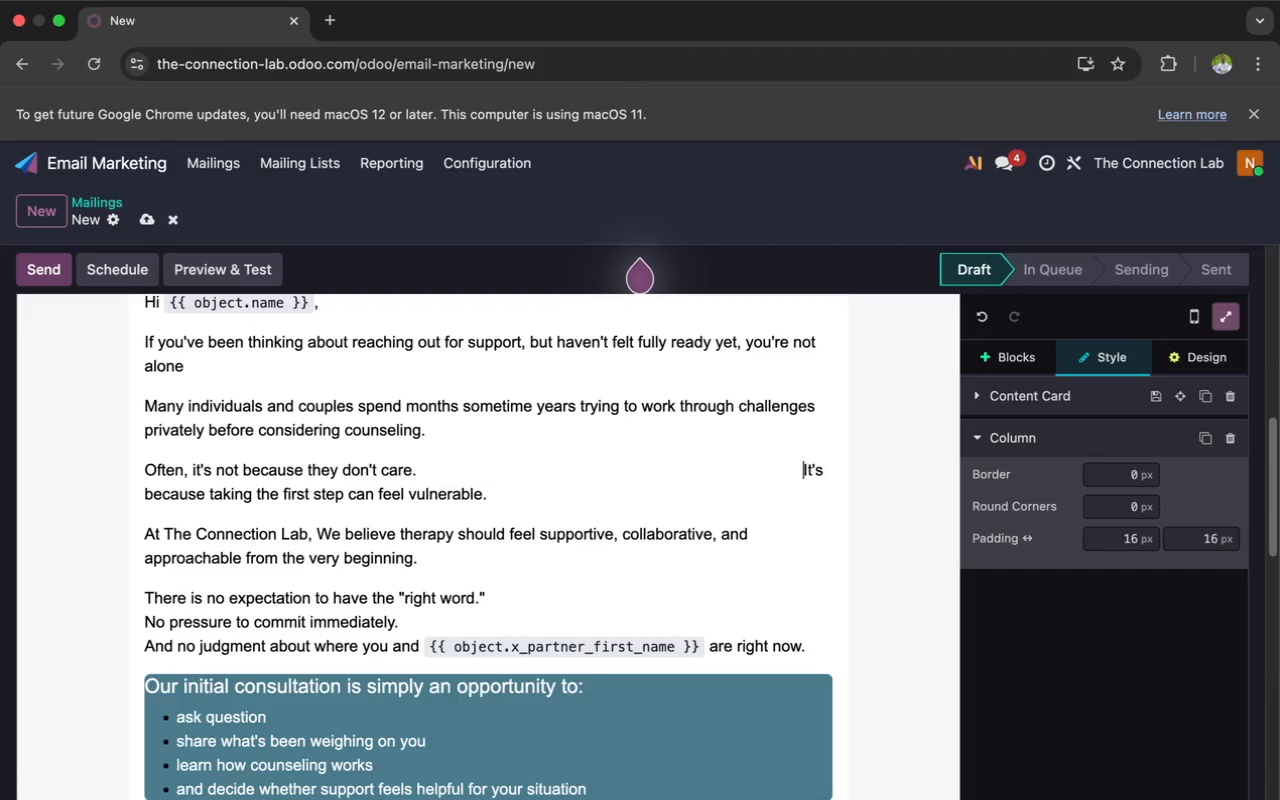 
key(Space)
 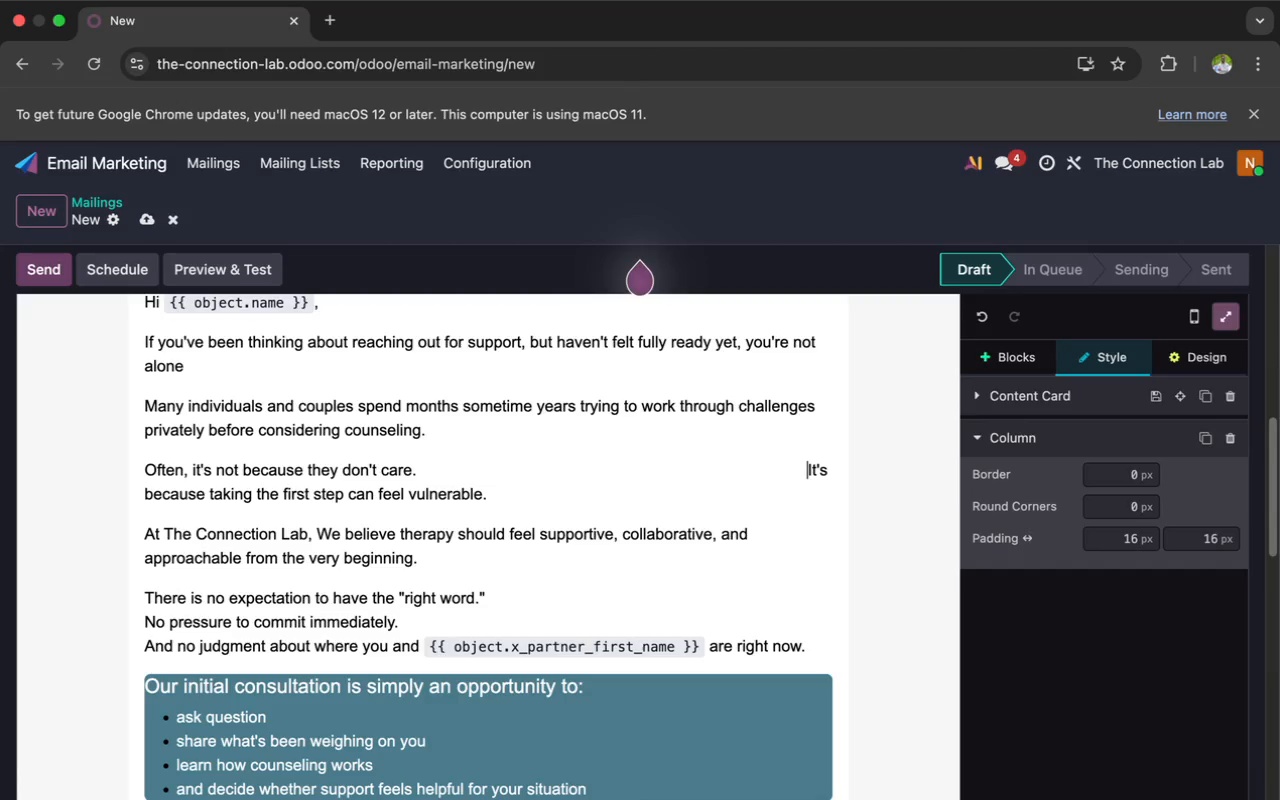 
key(Space)
 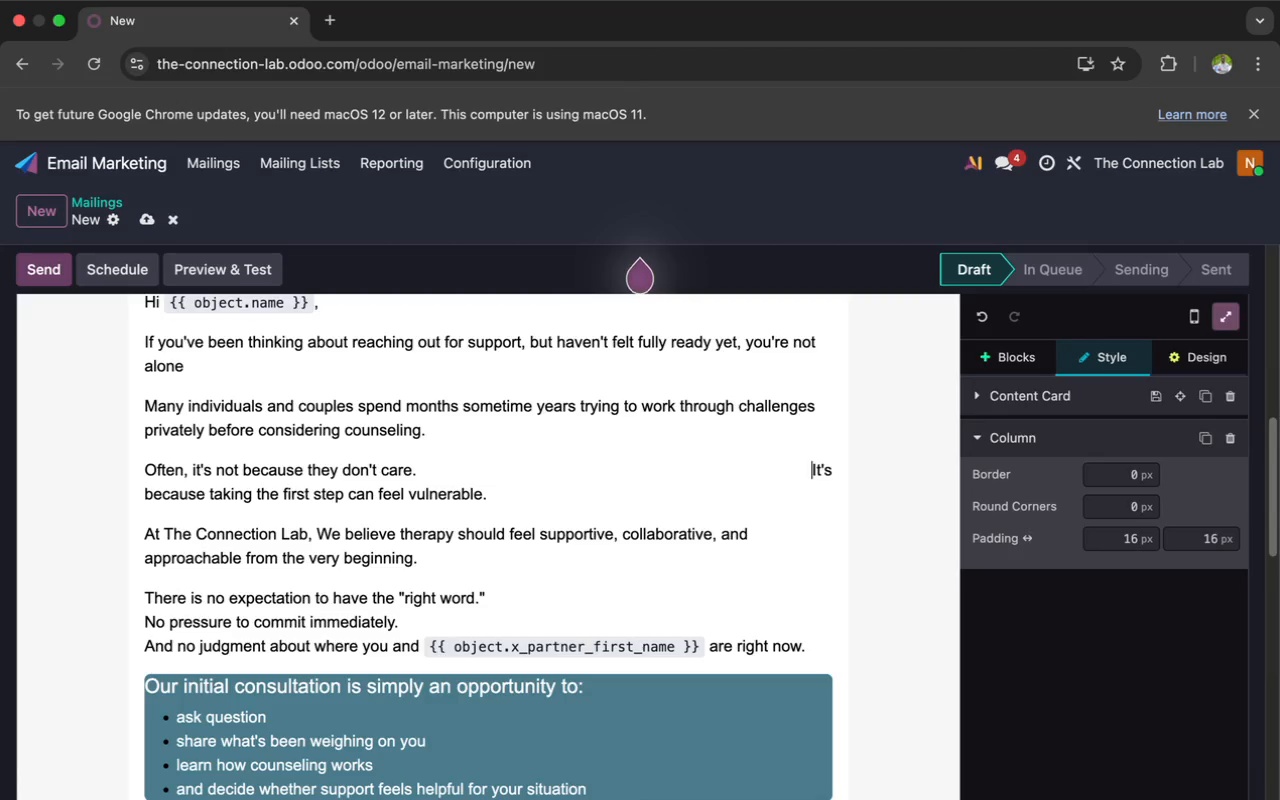 
key(Space)
 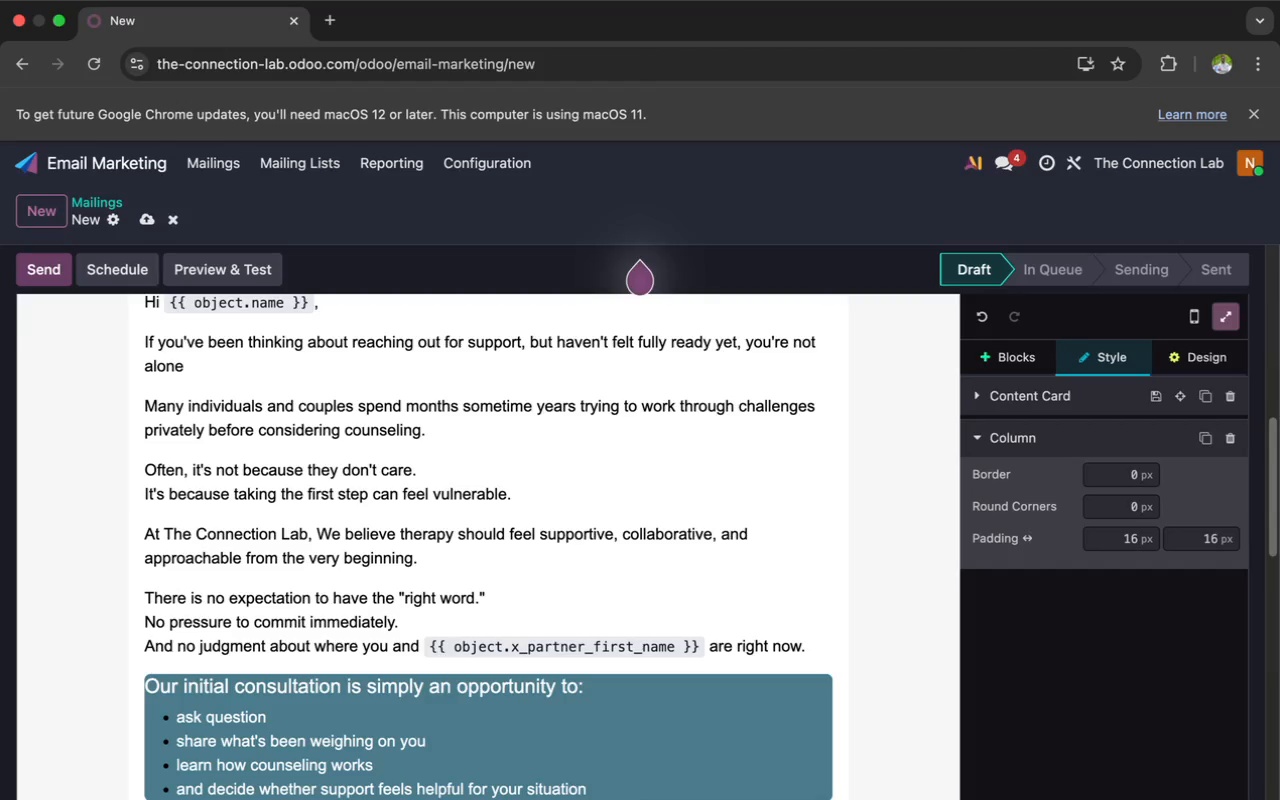 
scroll: coordinate [180, 561], scroll_direction: down, amount: 61.0
 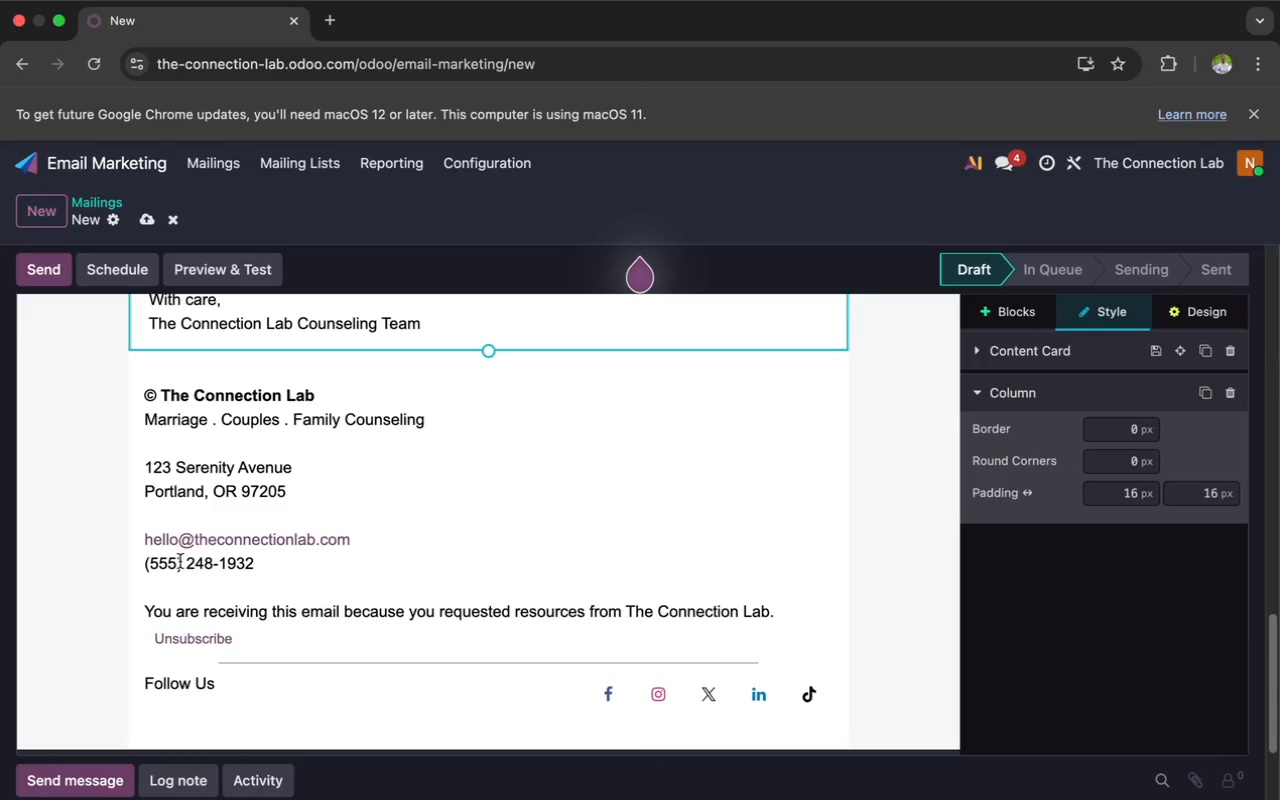 
scroll: coordinate [180, 561], scroll_direction: up, amount: 126.0
 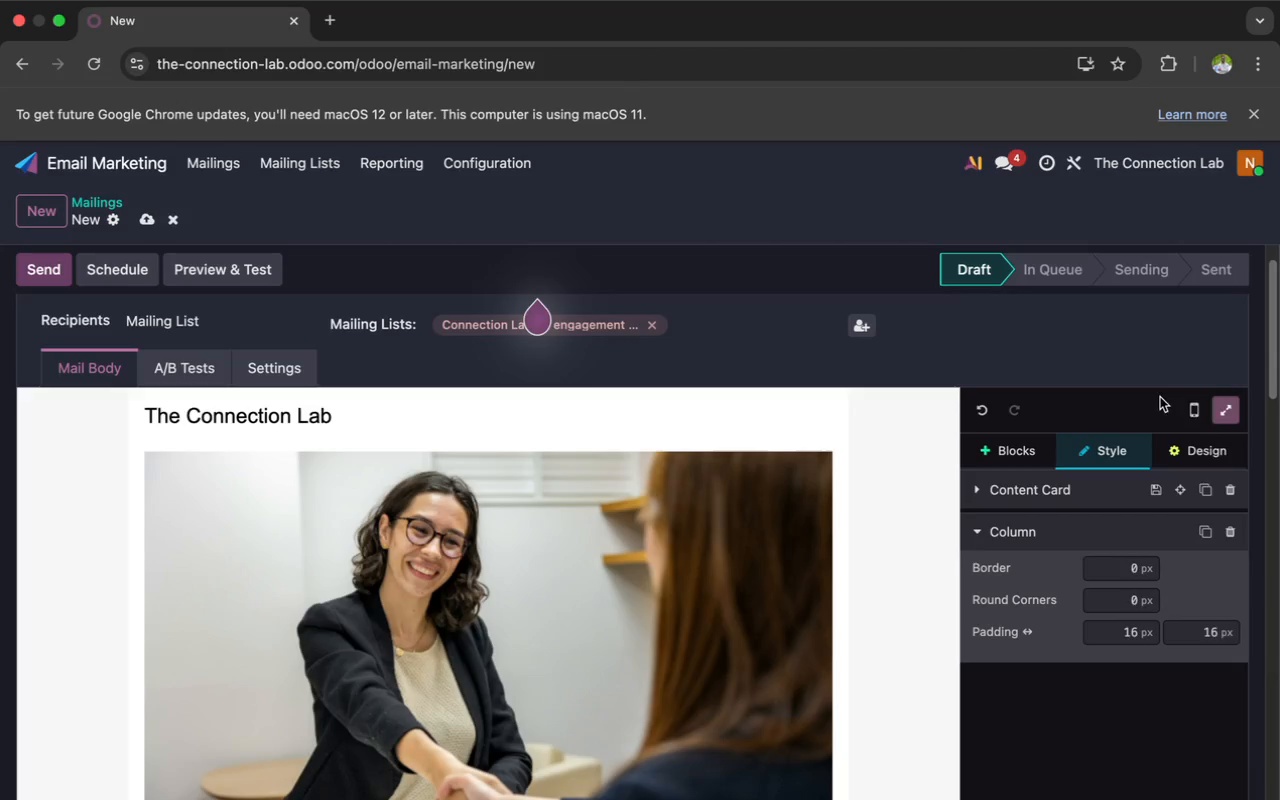 
left_click([1177, 446])
 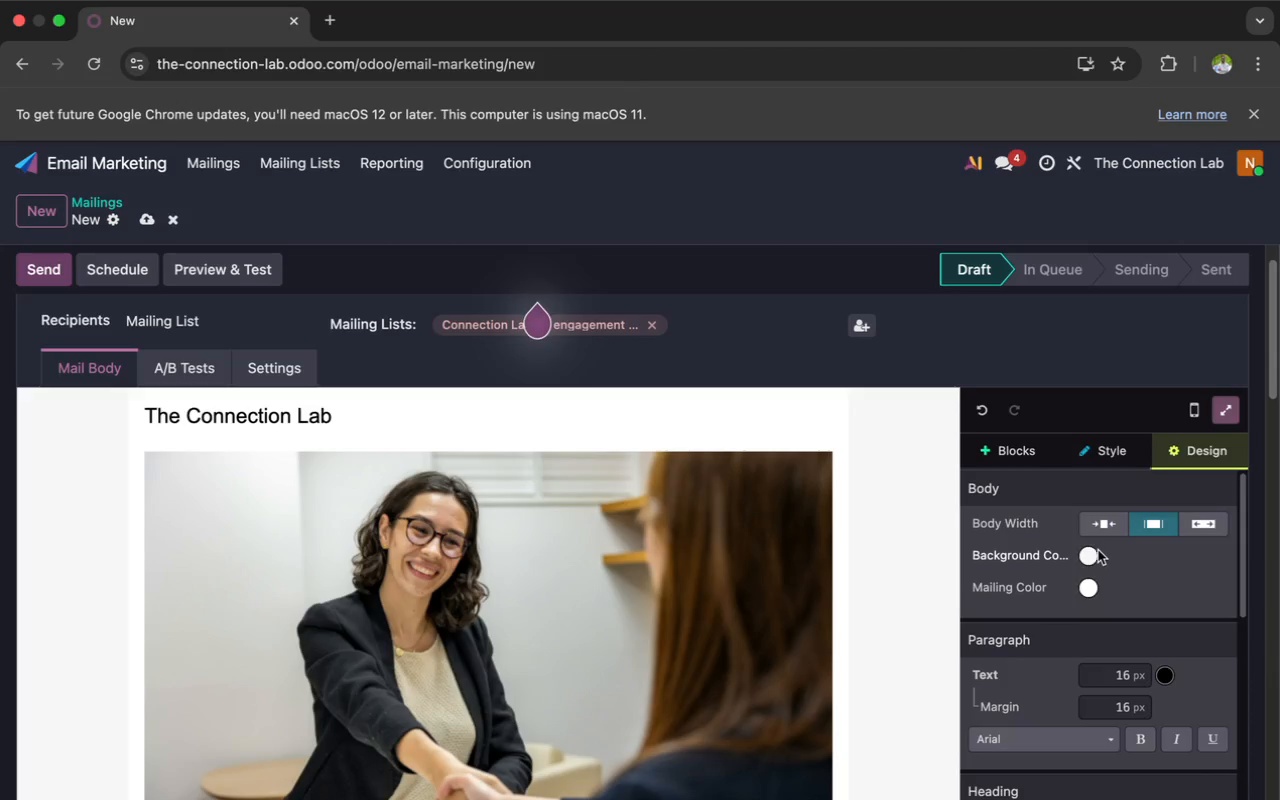 
left_click([1092, 556])
 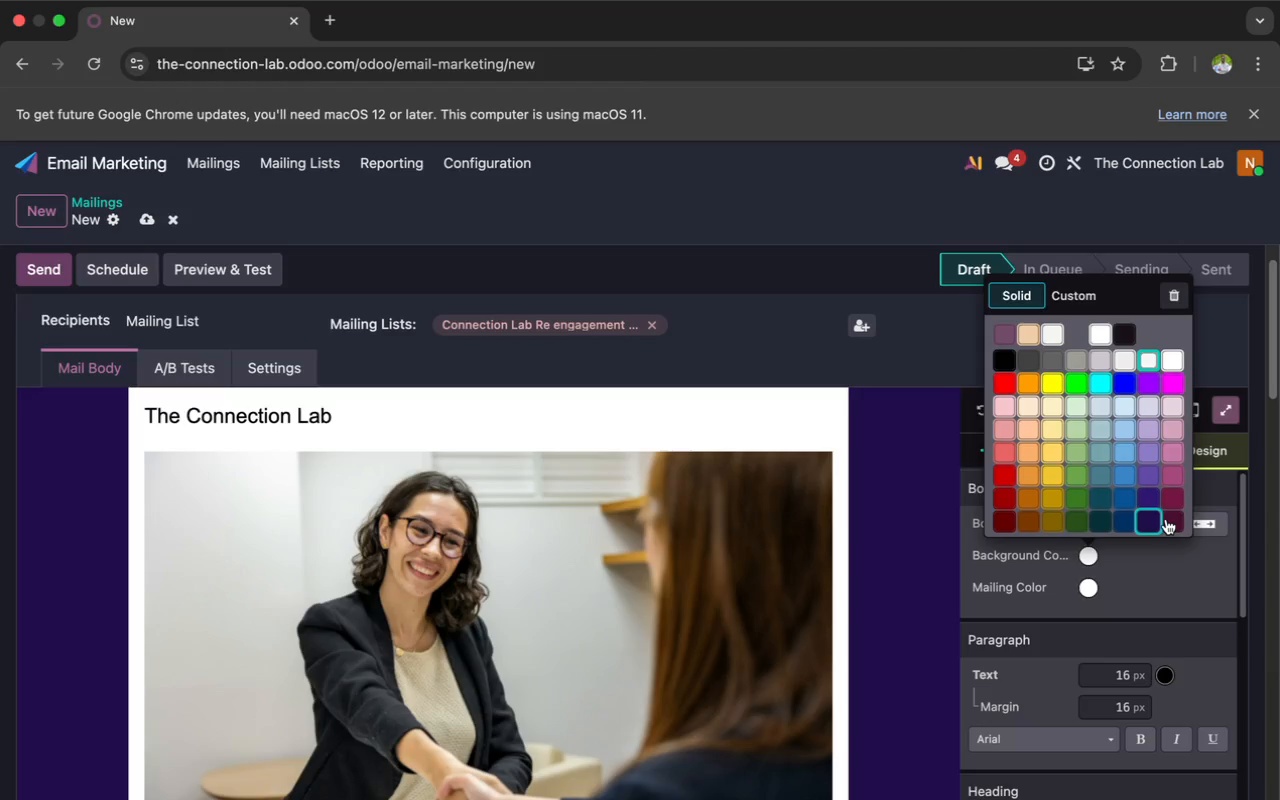 
wait(10.7)
 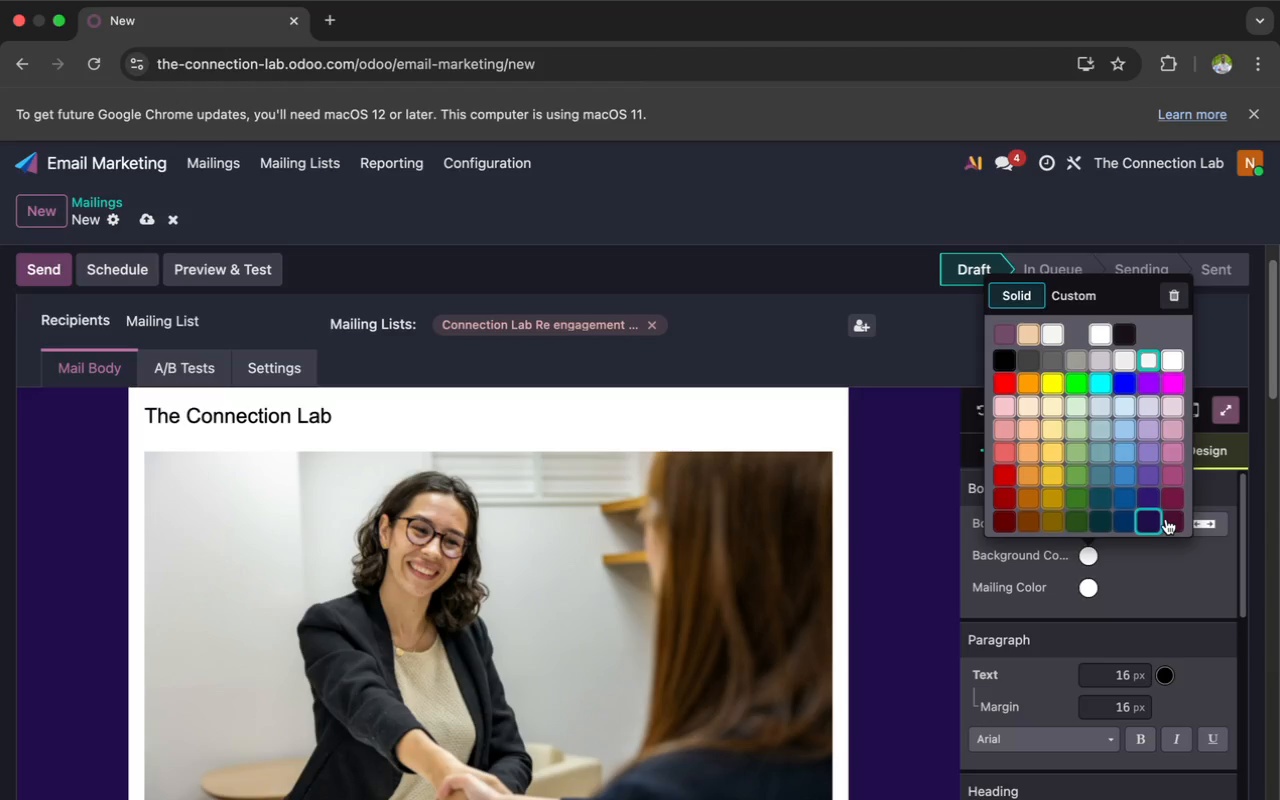 
left_click([1169, 456])
 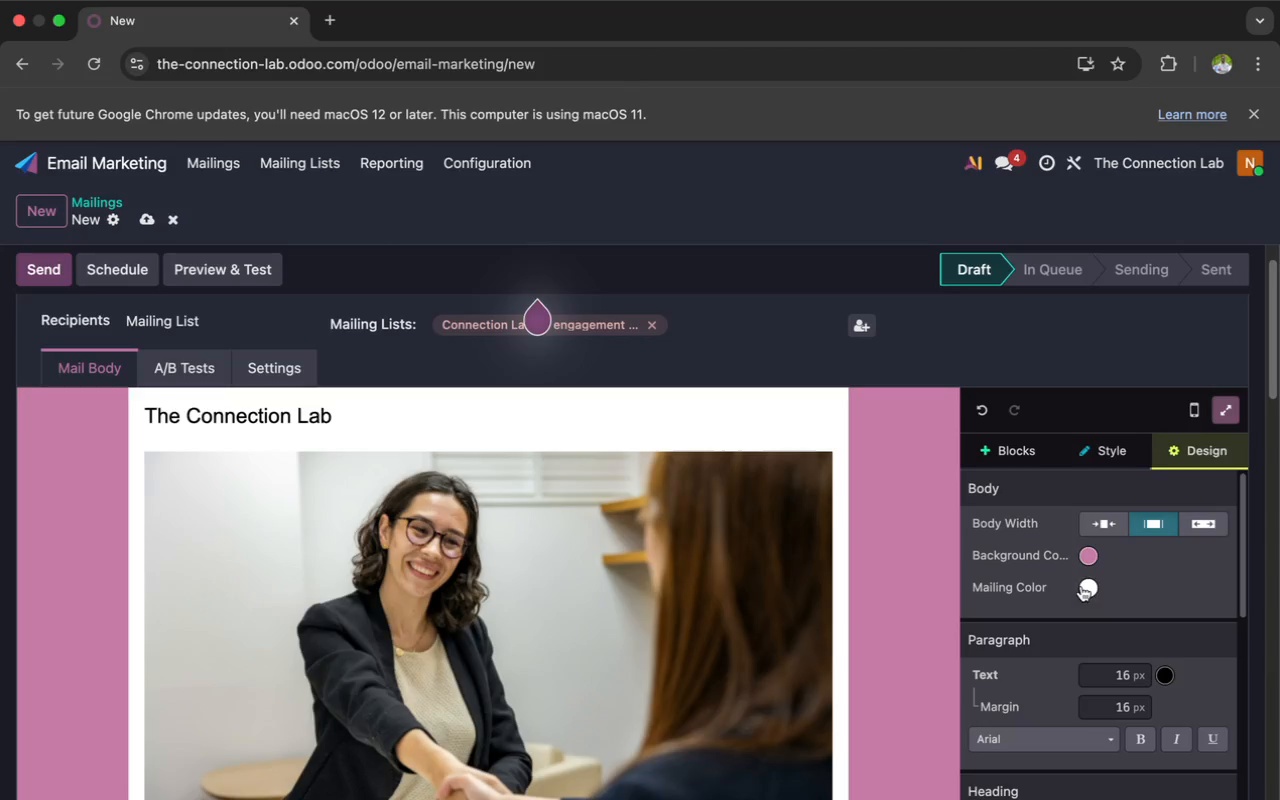 
left_click([1087, 588])
 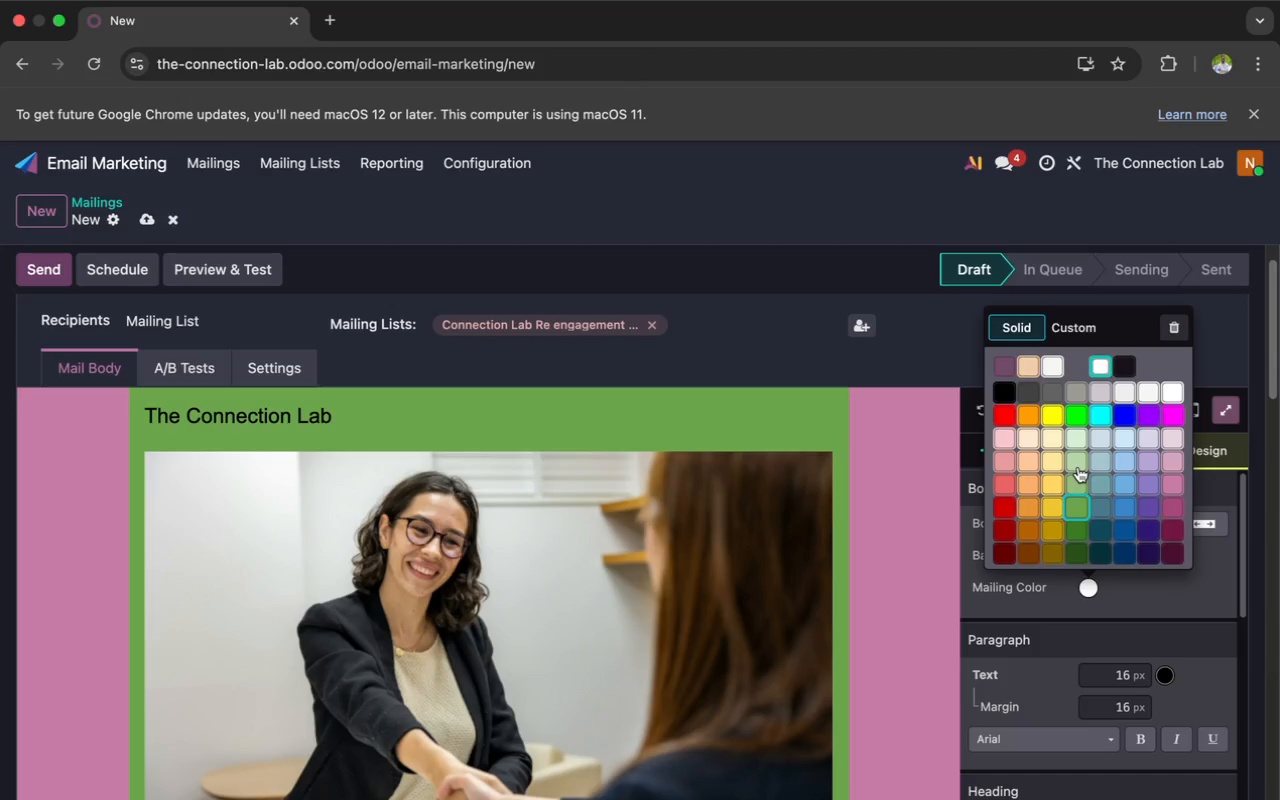 
left_click([1077, 465])
 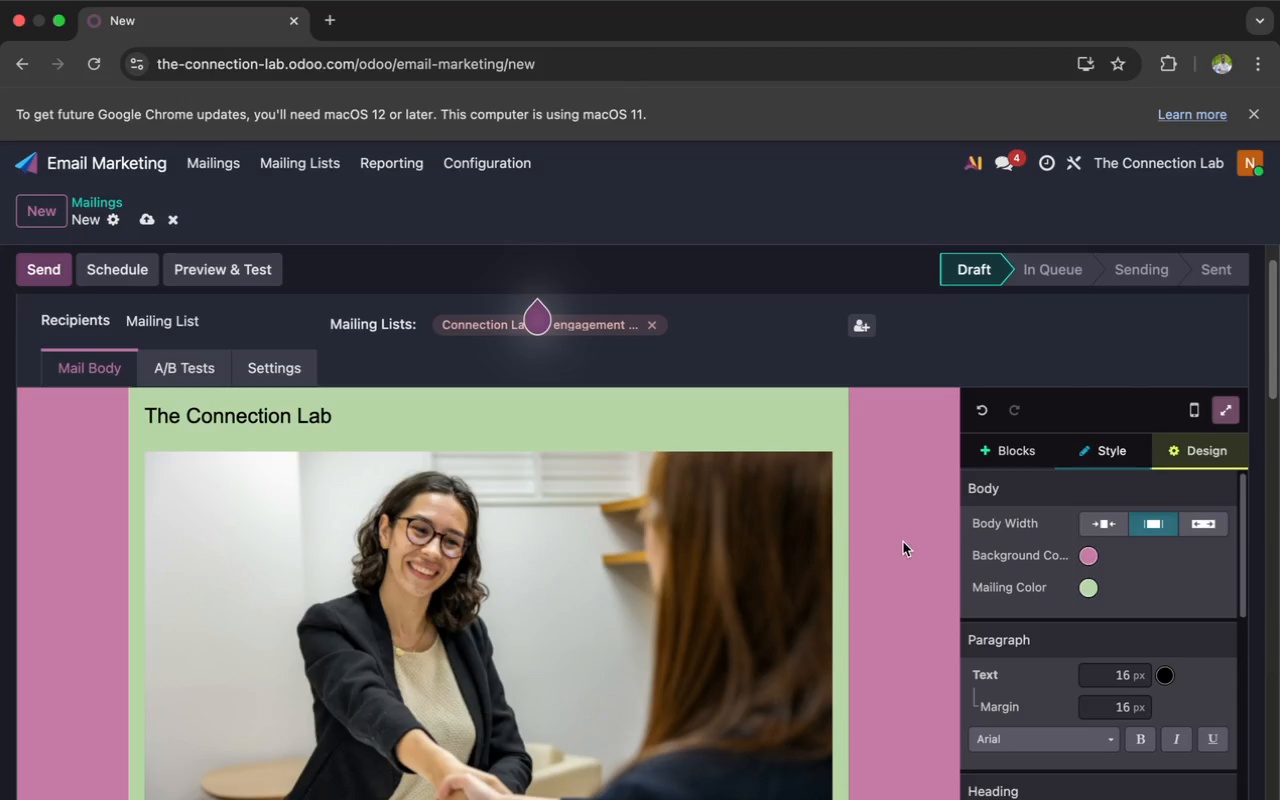 
scroll: coordinate [866, 599], scroll_direction: down, amount: 29.0
 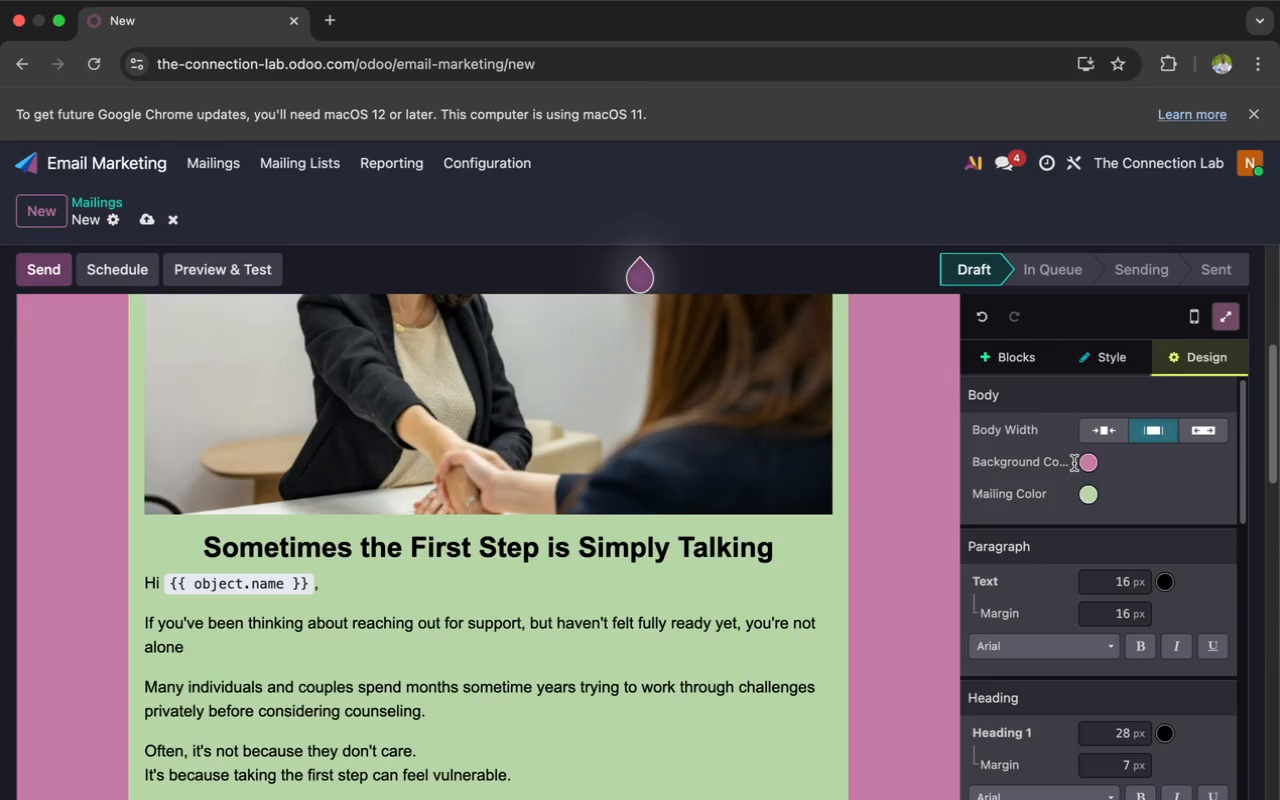 
left_click([1083, 464])
 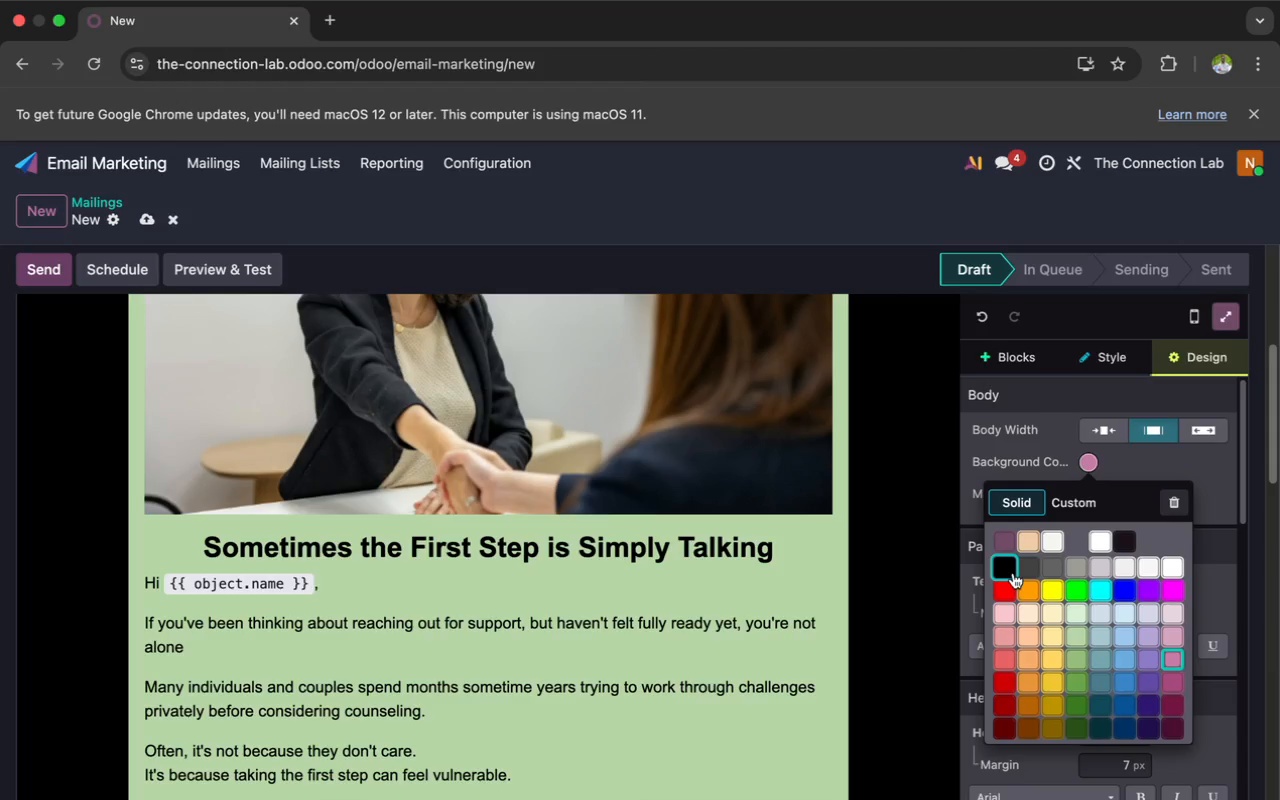 
left_click([1022, 571])
 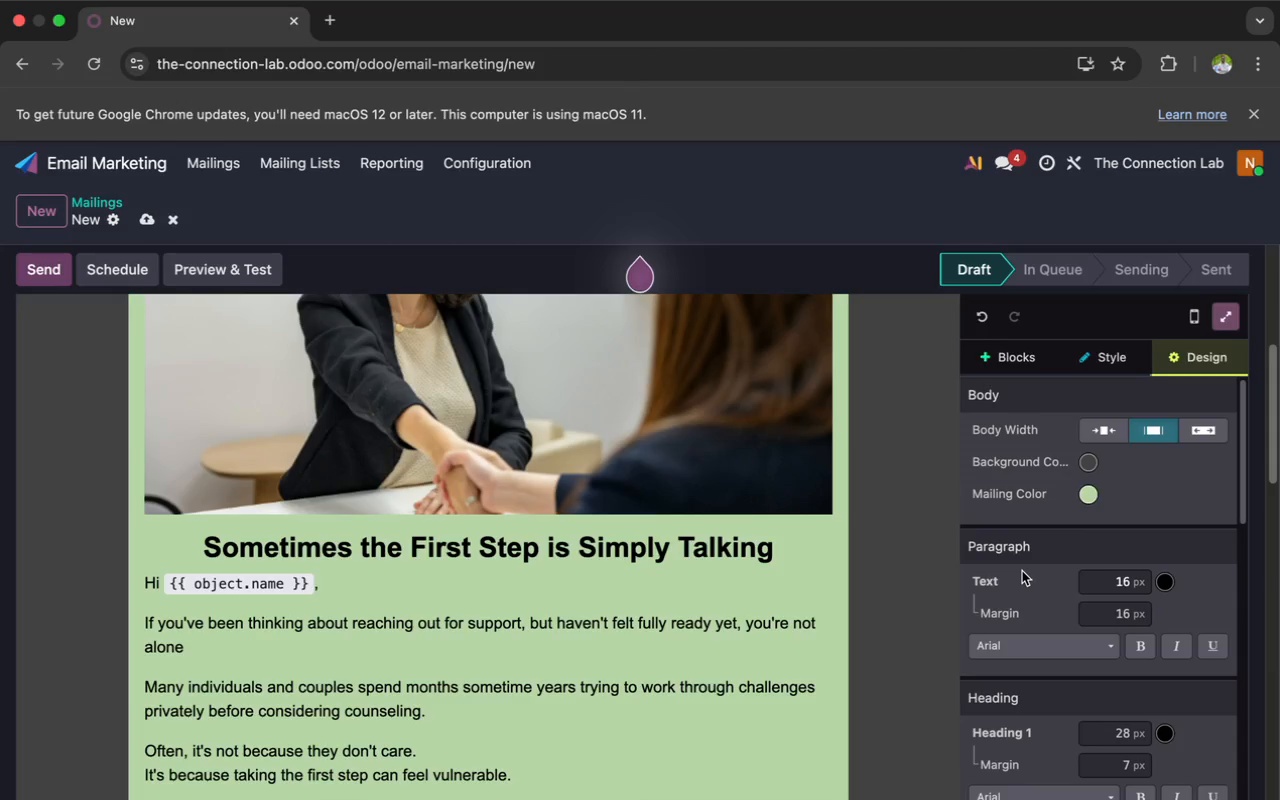 
scroll: coordinate [933, 573], scroll_direction: up, amount: 38.0
 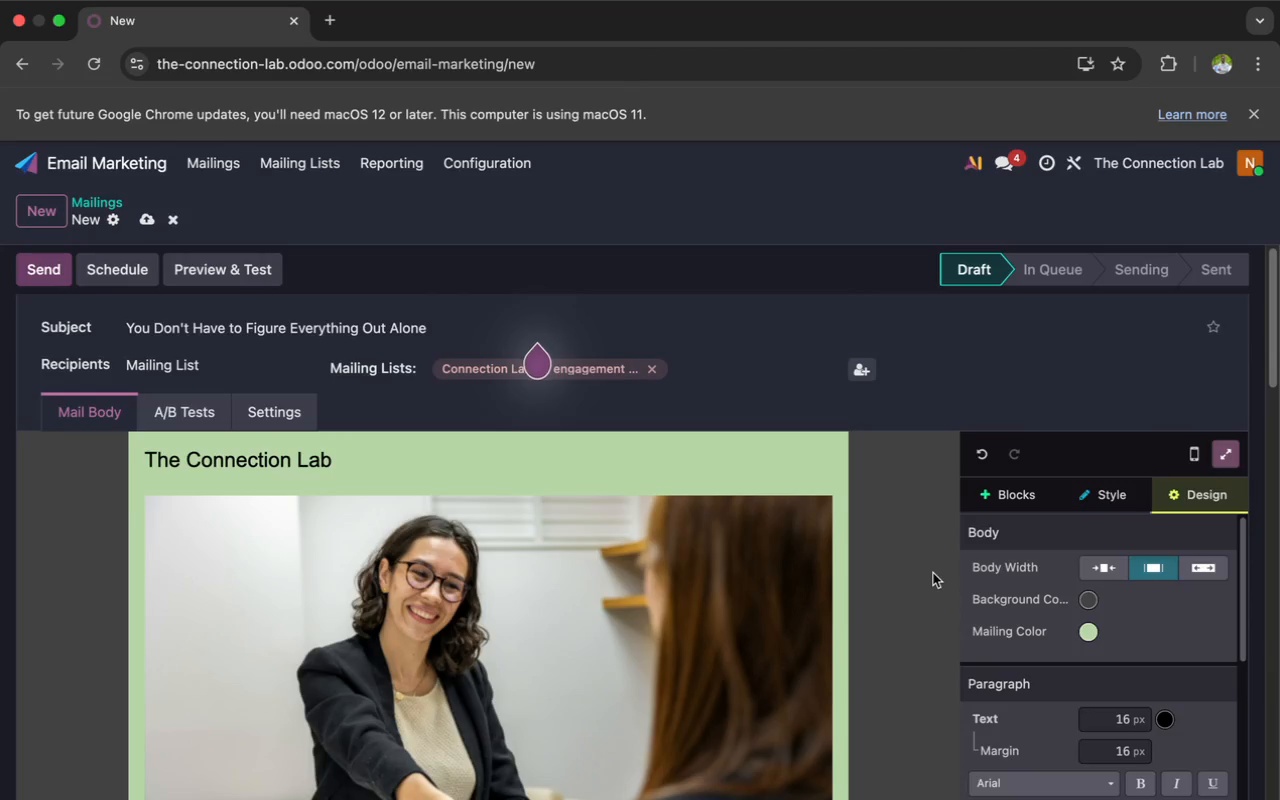 
scroll: coordinate [933, 573], scroll_direction: down, amount: 13.0
 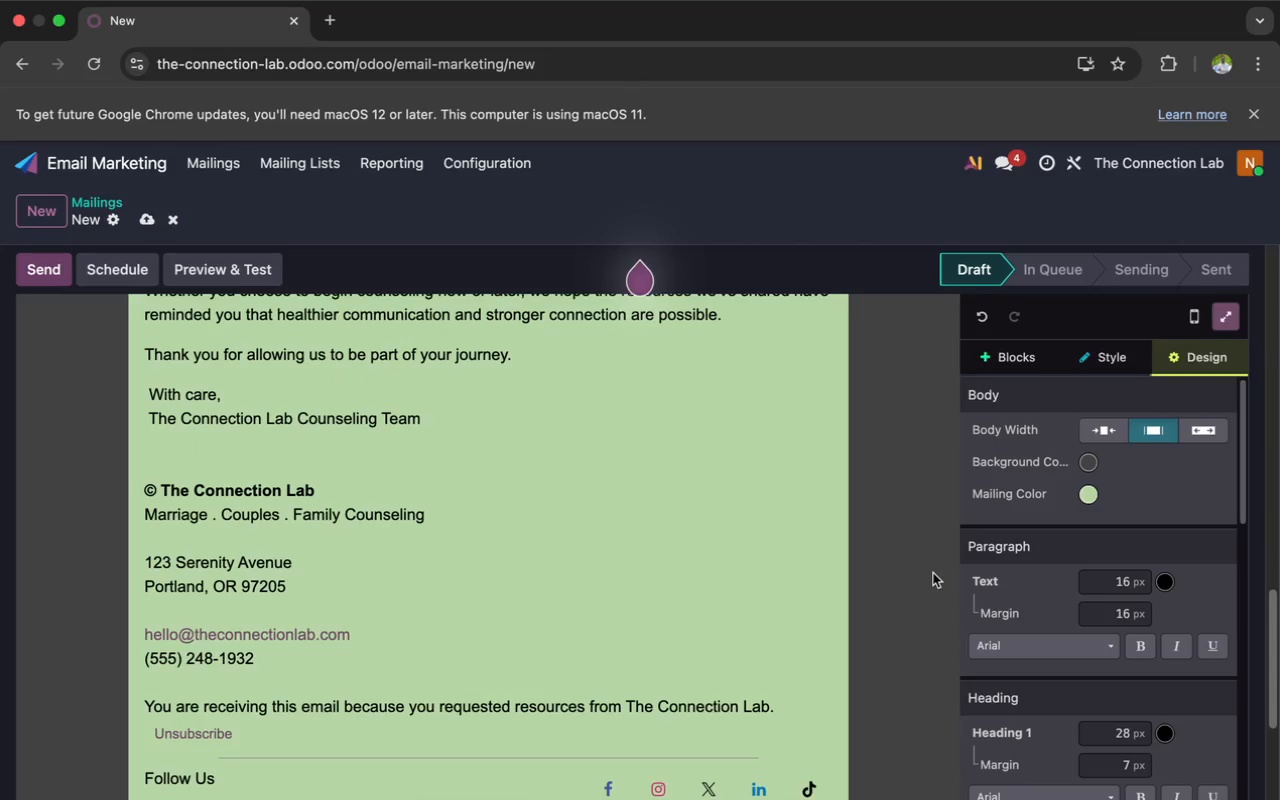 
left_click([213, 171])
 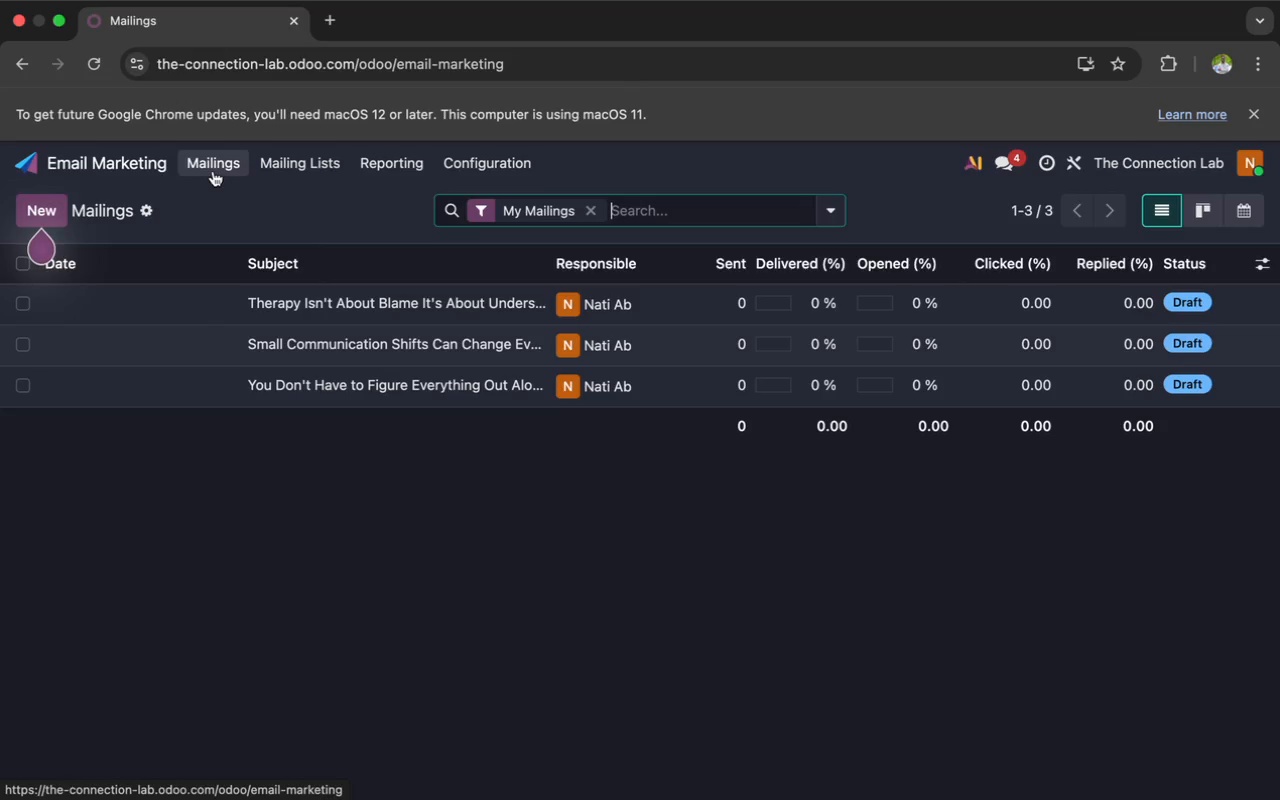 
wait(35.85)
 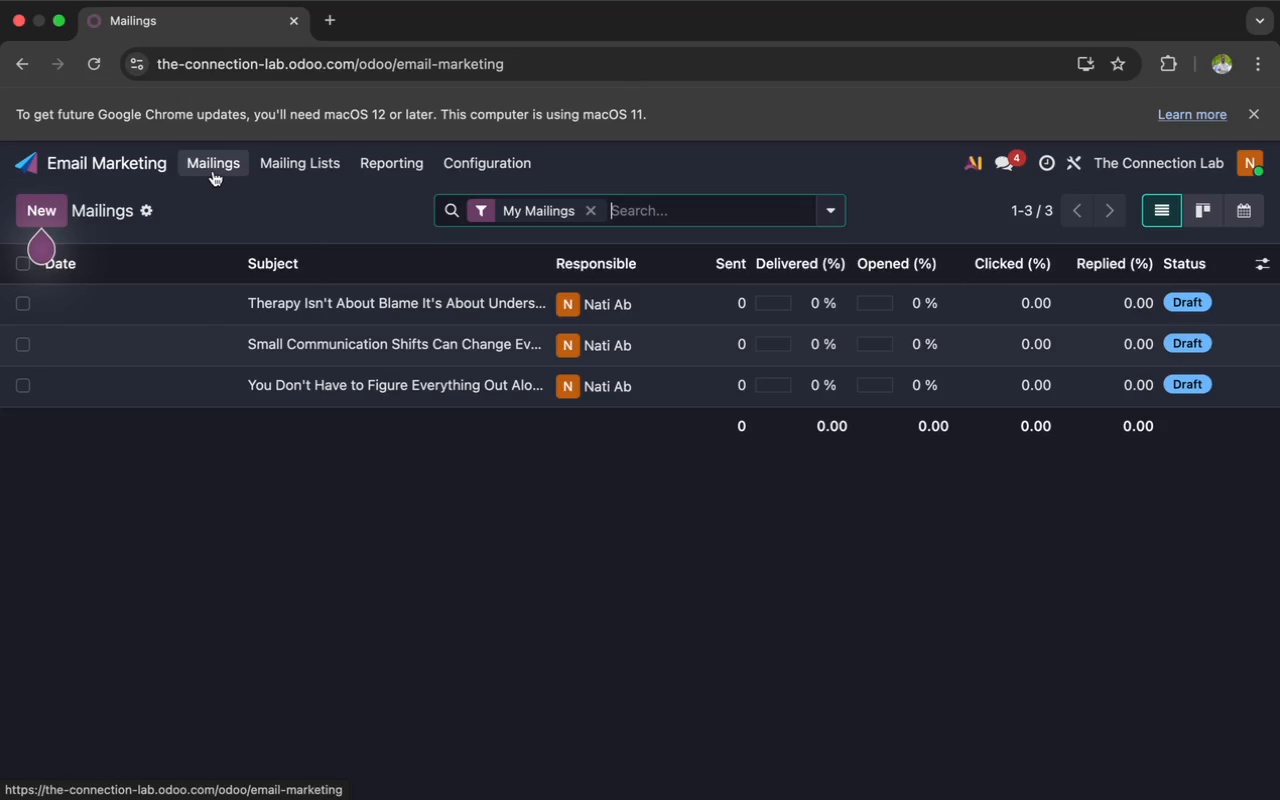 
left_click([1071, 773])